 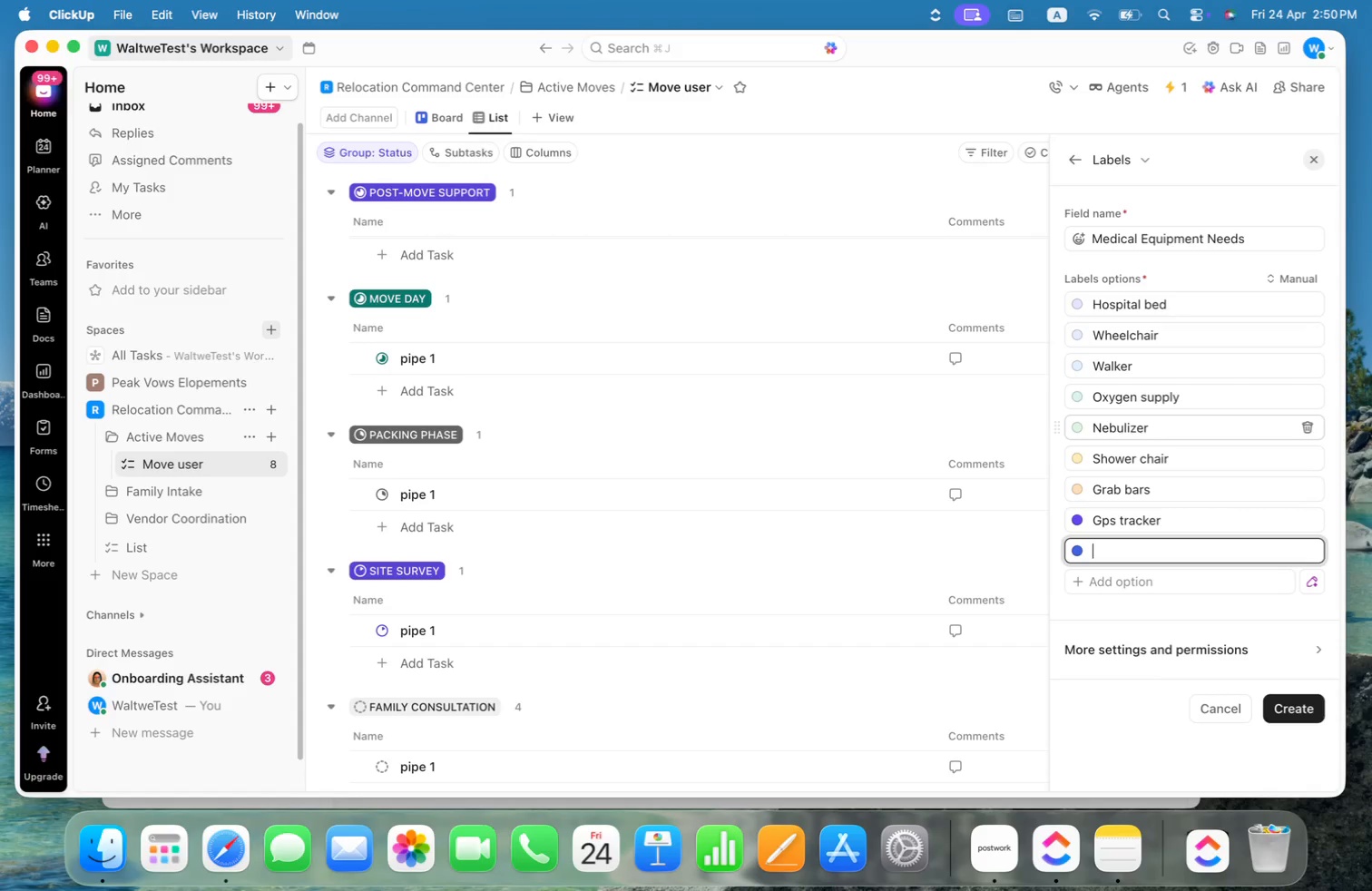 
type(N)
key(Backspace)
type(Custom equipment)
 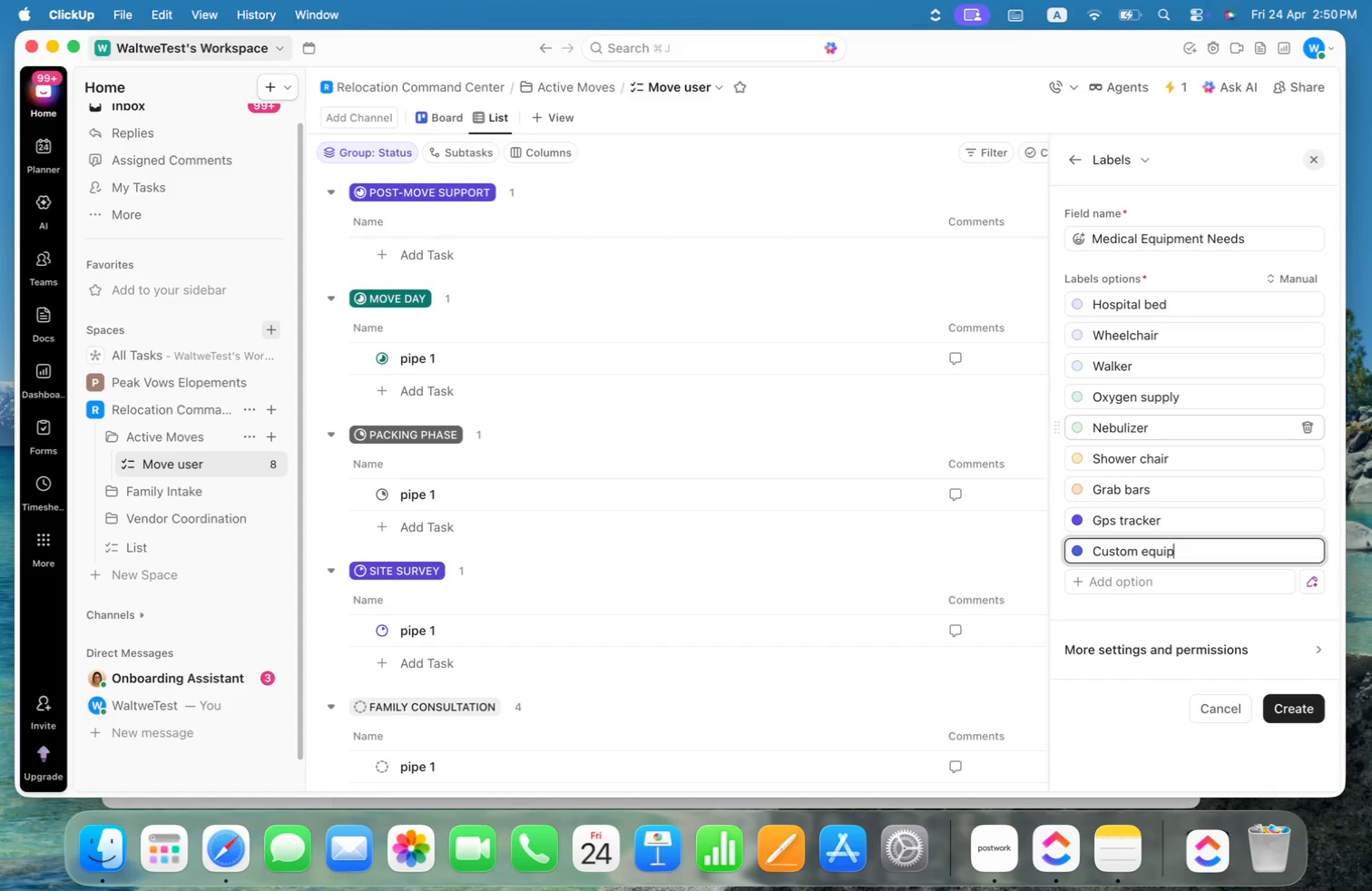 
key(Enter)
 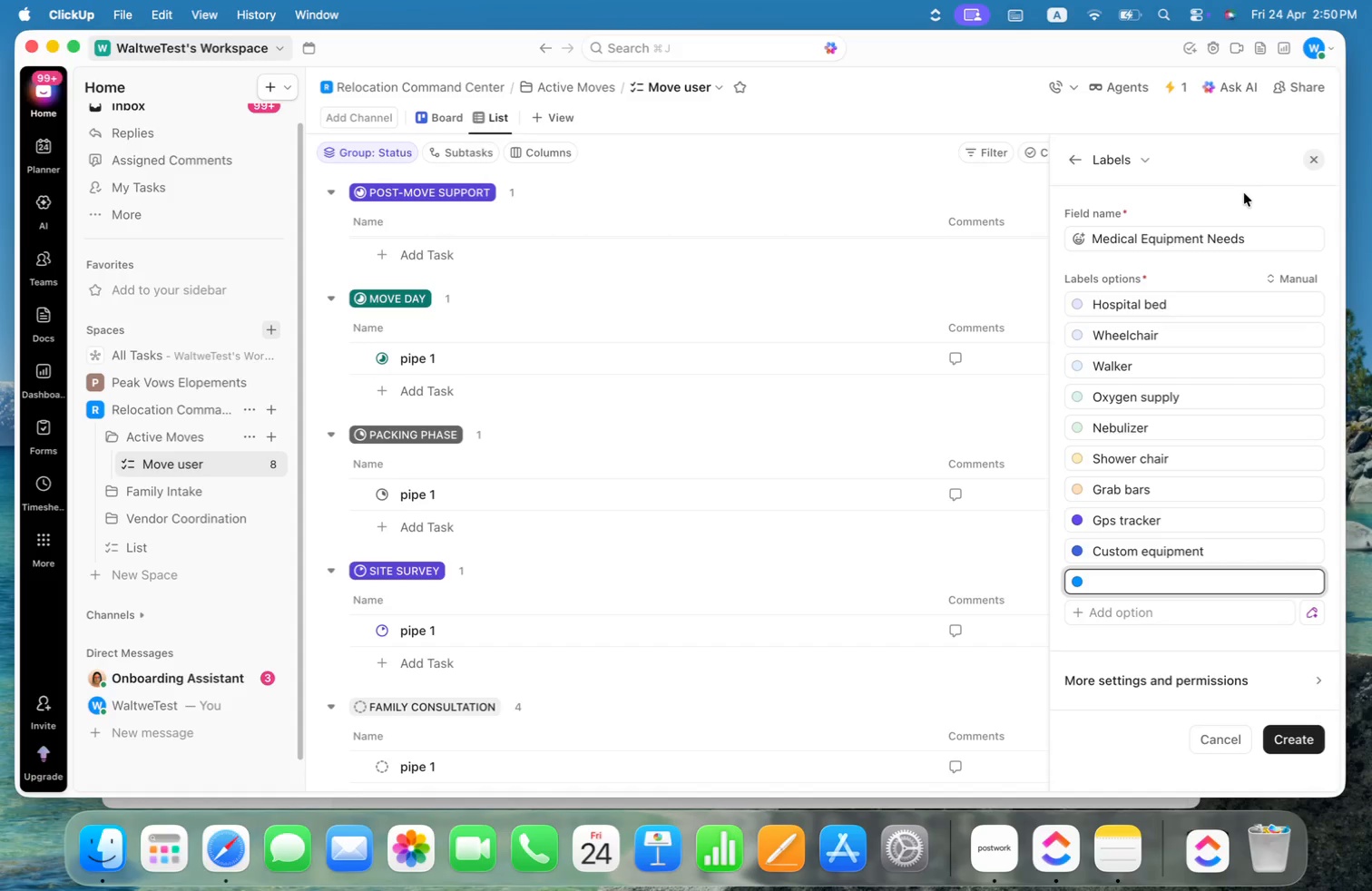 
left_click([1246, 195])
 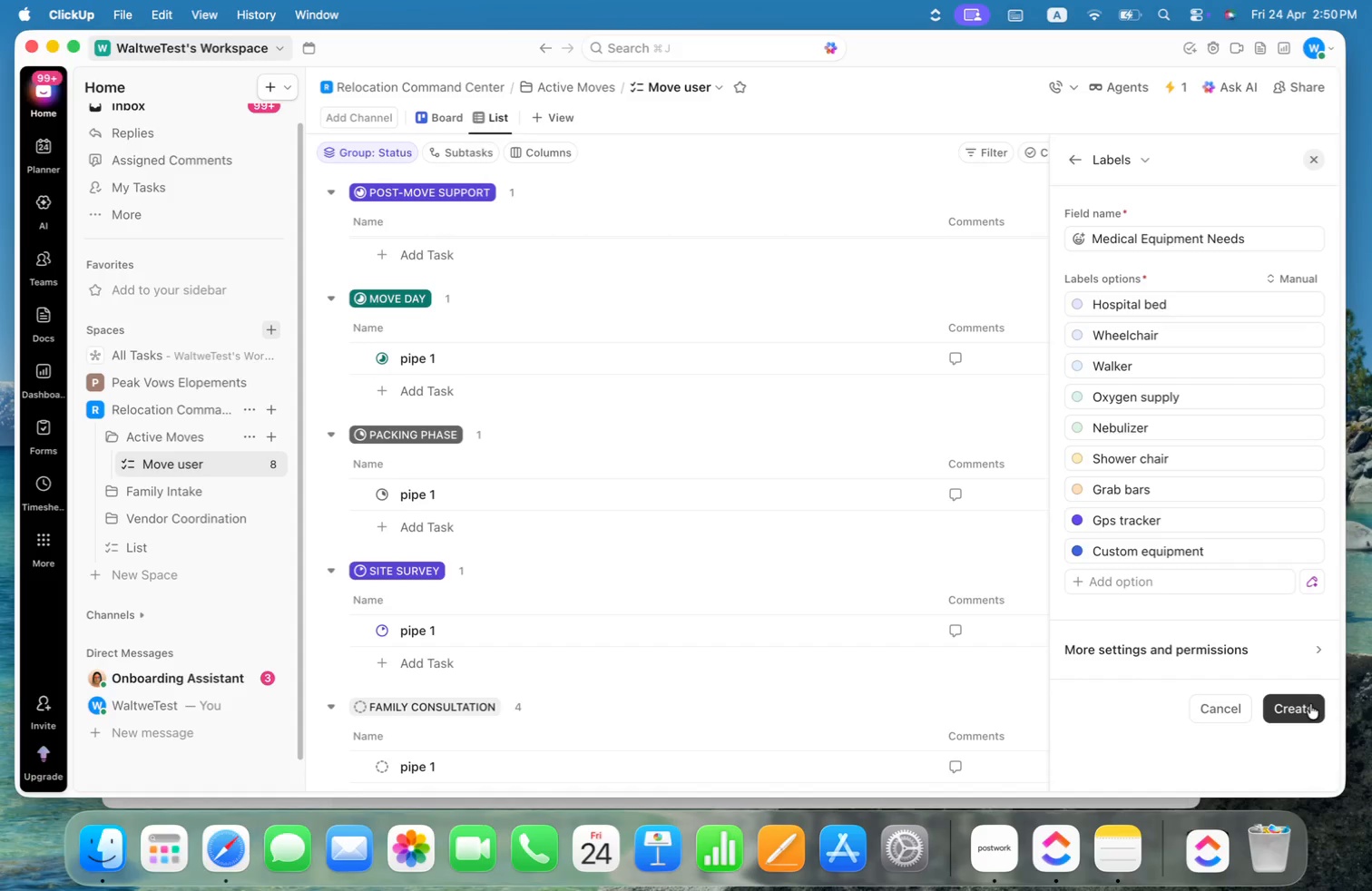 
left_click([1310, 704])
 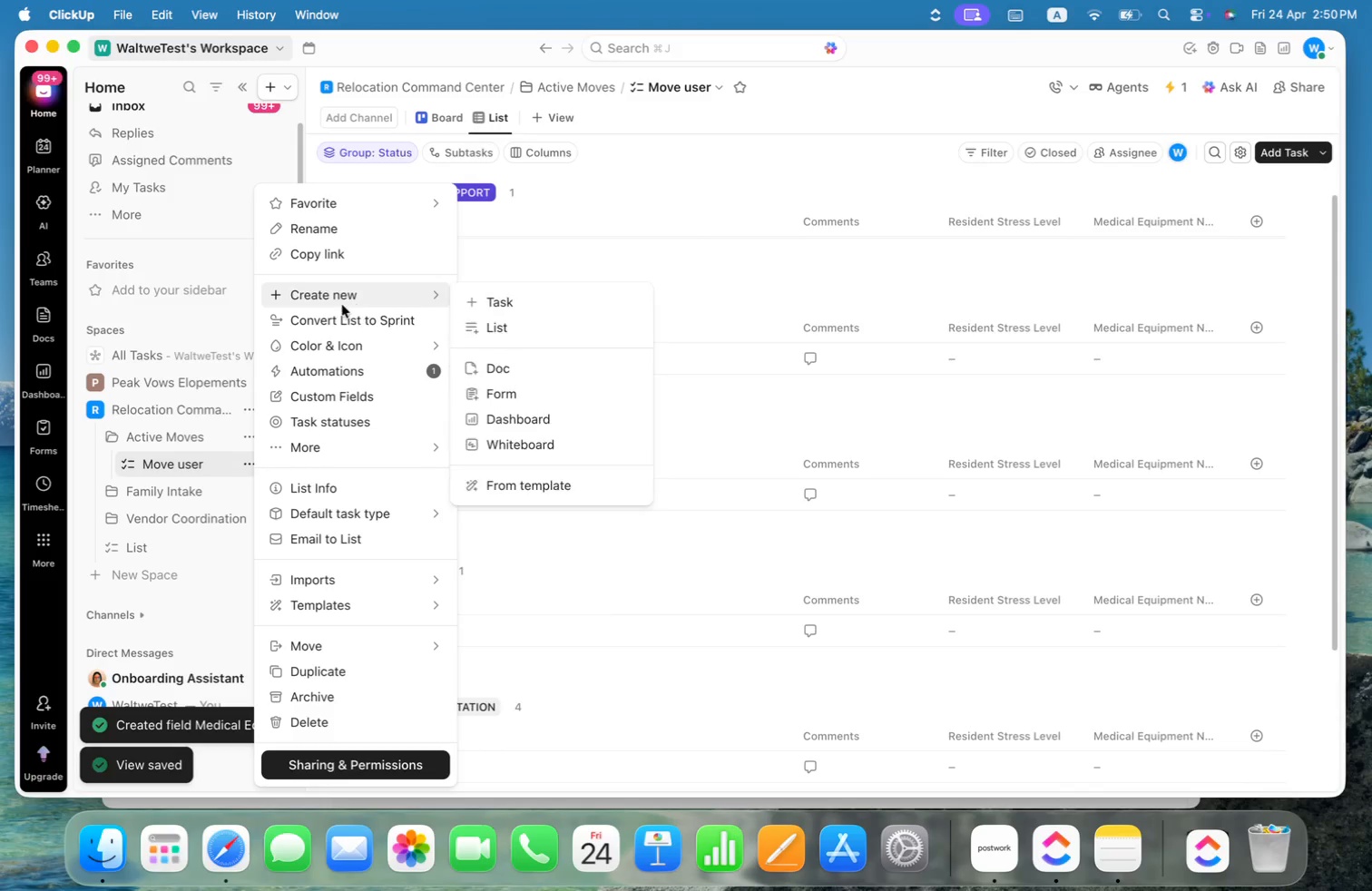 
wait(5.38)
 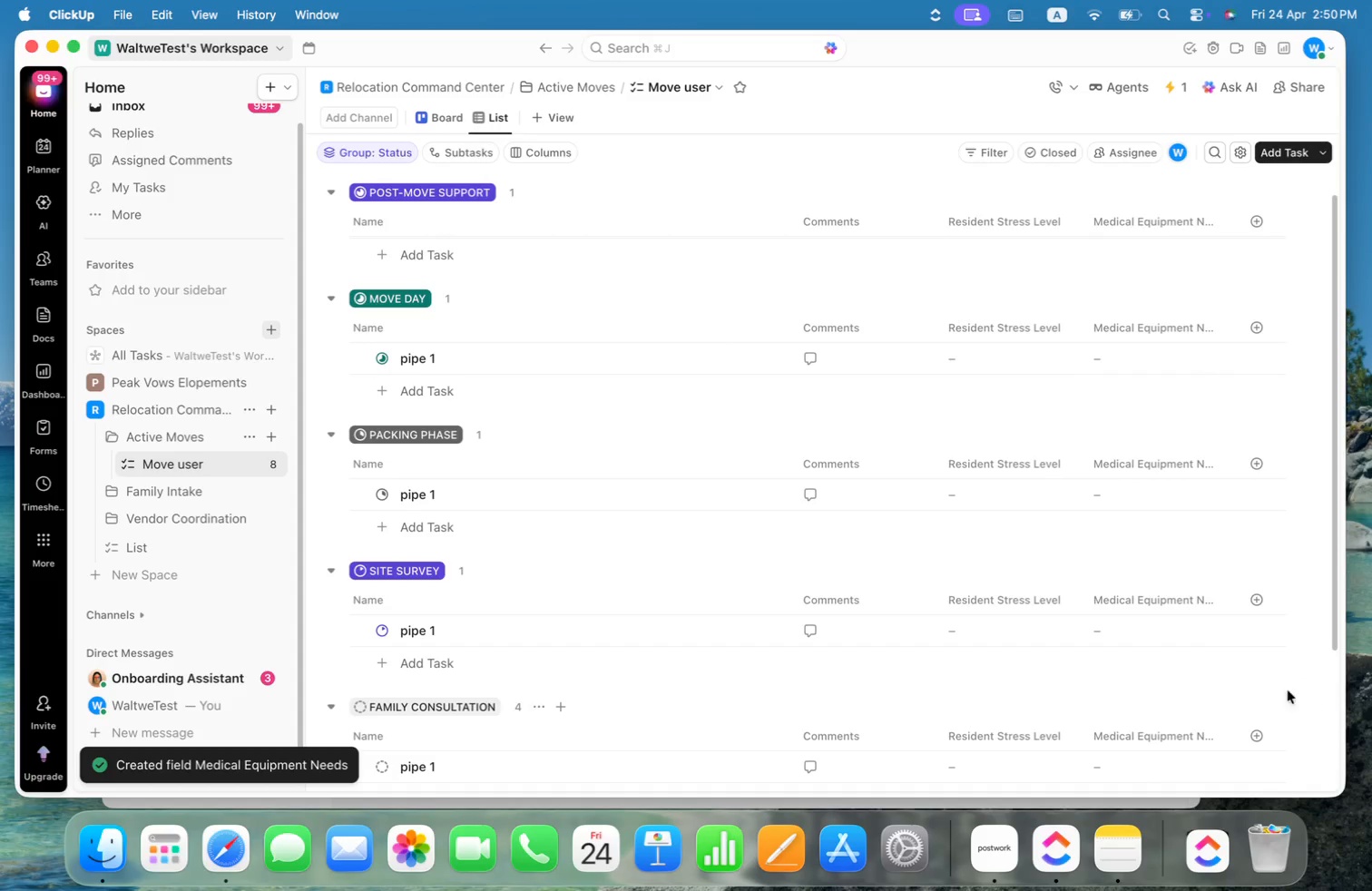 
left_click([354, 371])
 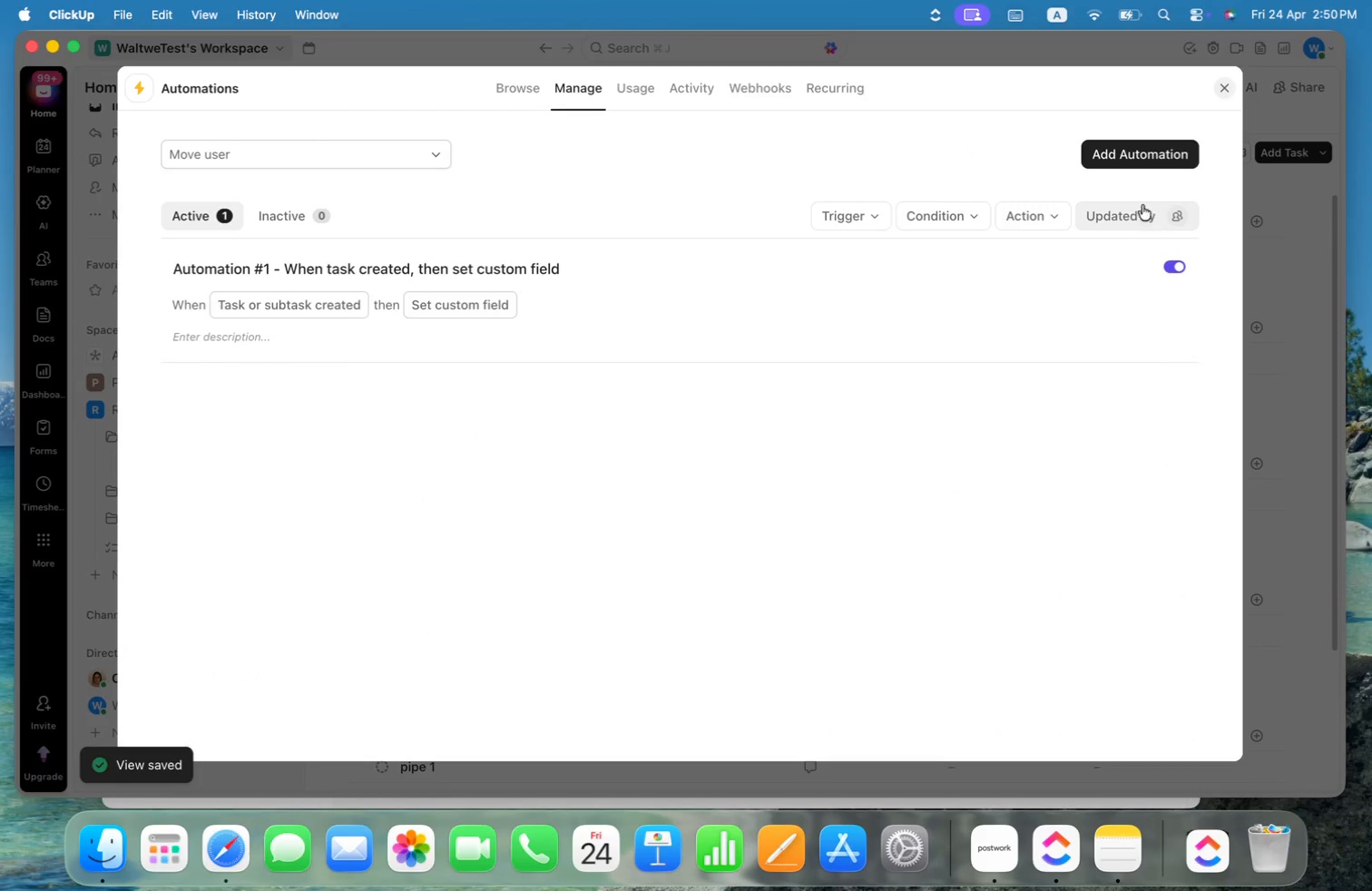 
left_click([1132, 156])
 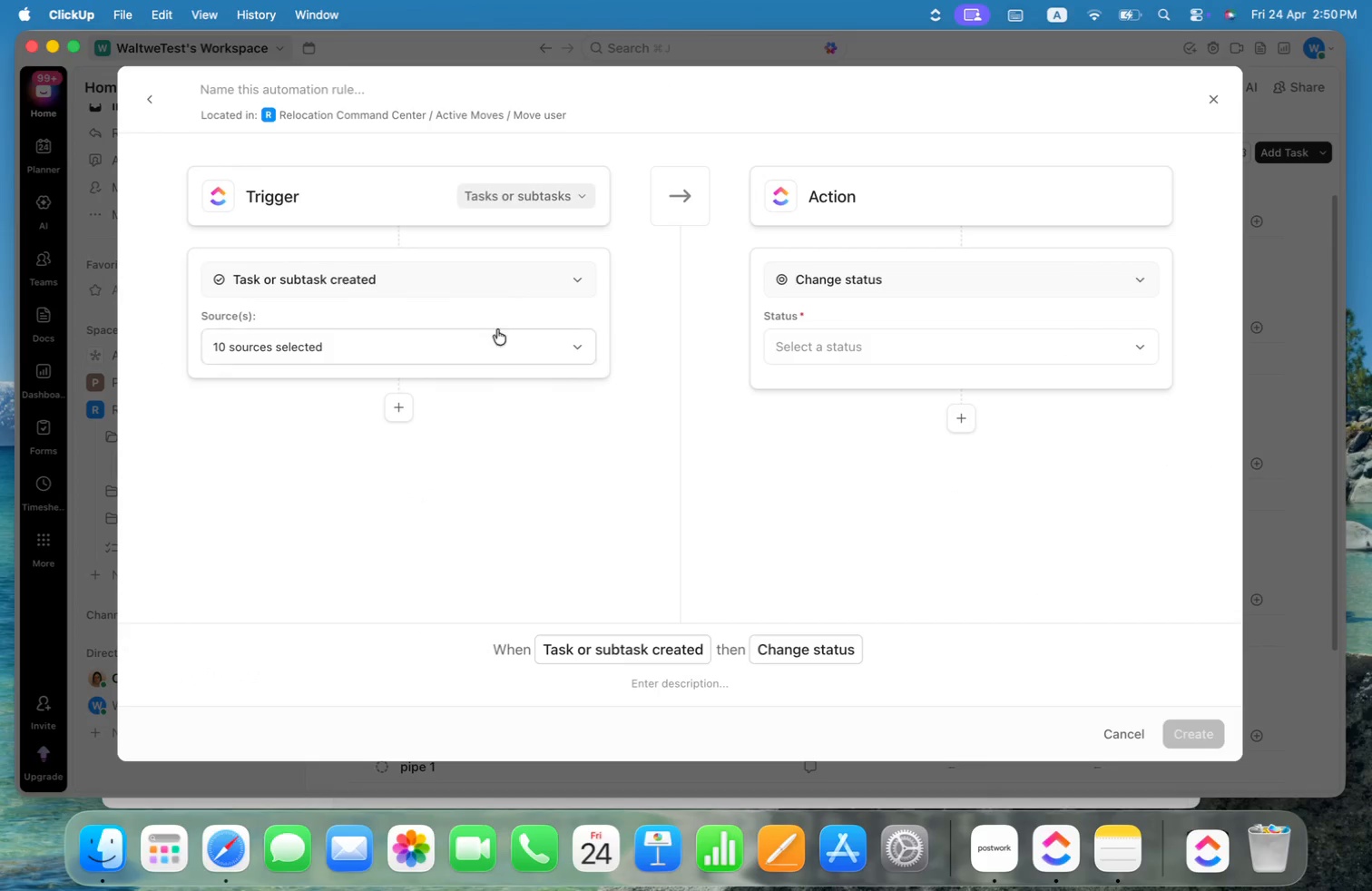 
left_click([535, 287])
 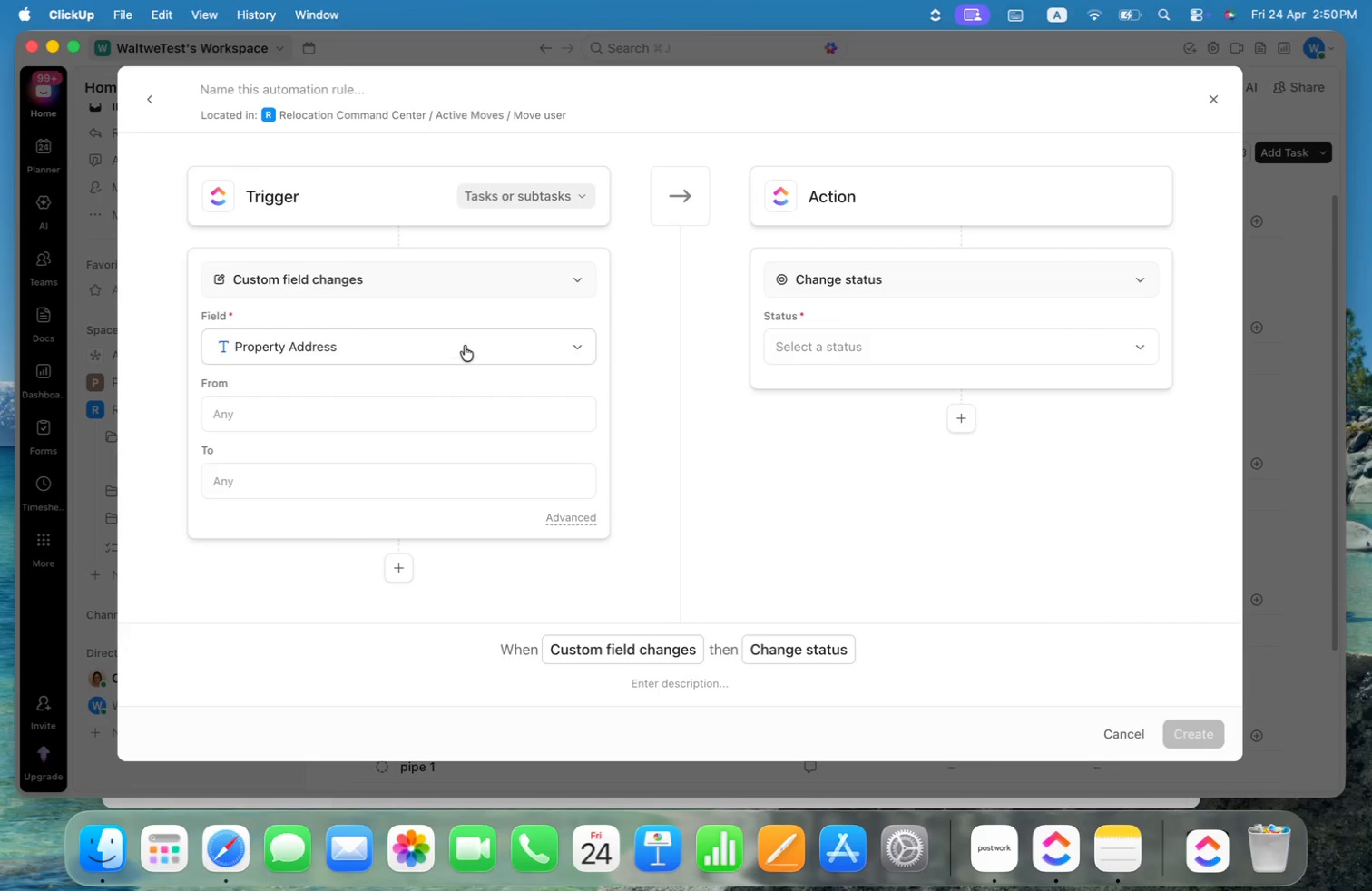 
left_click([436, 340])
 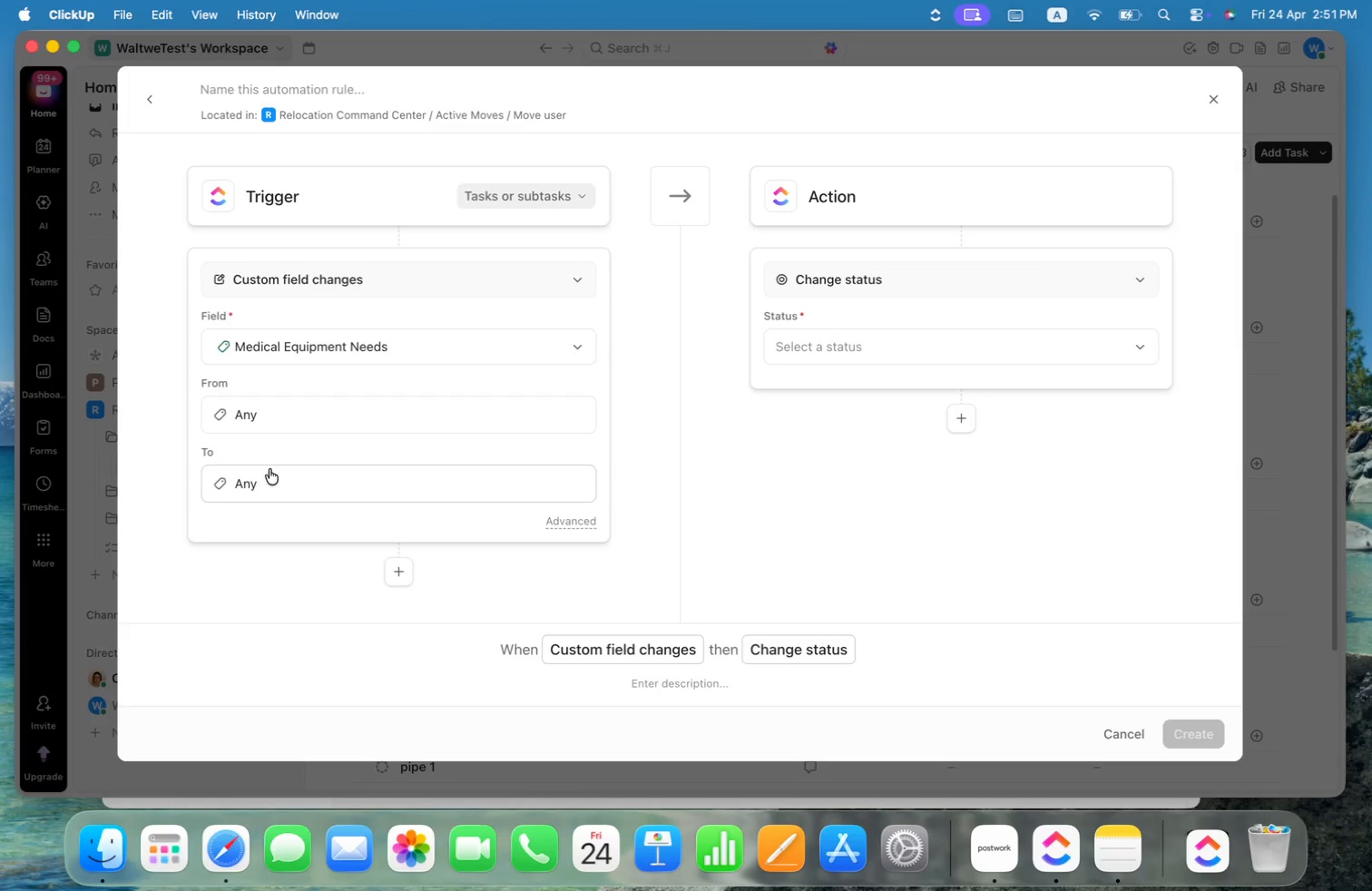 
left_click([964, 277])
 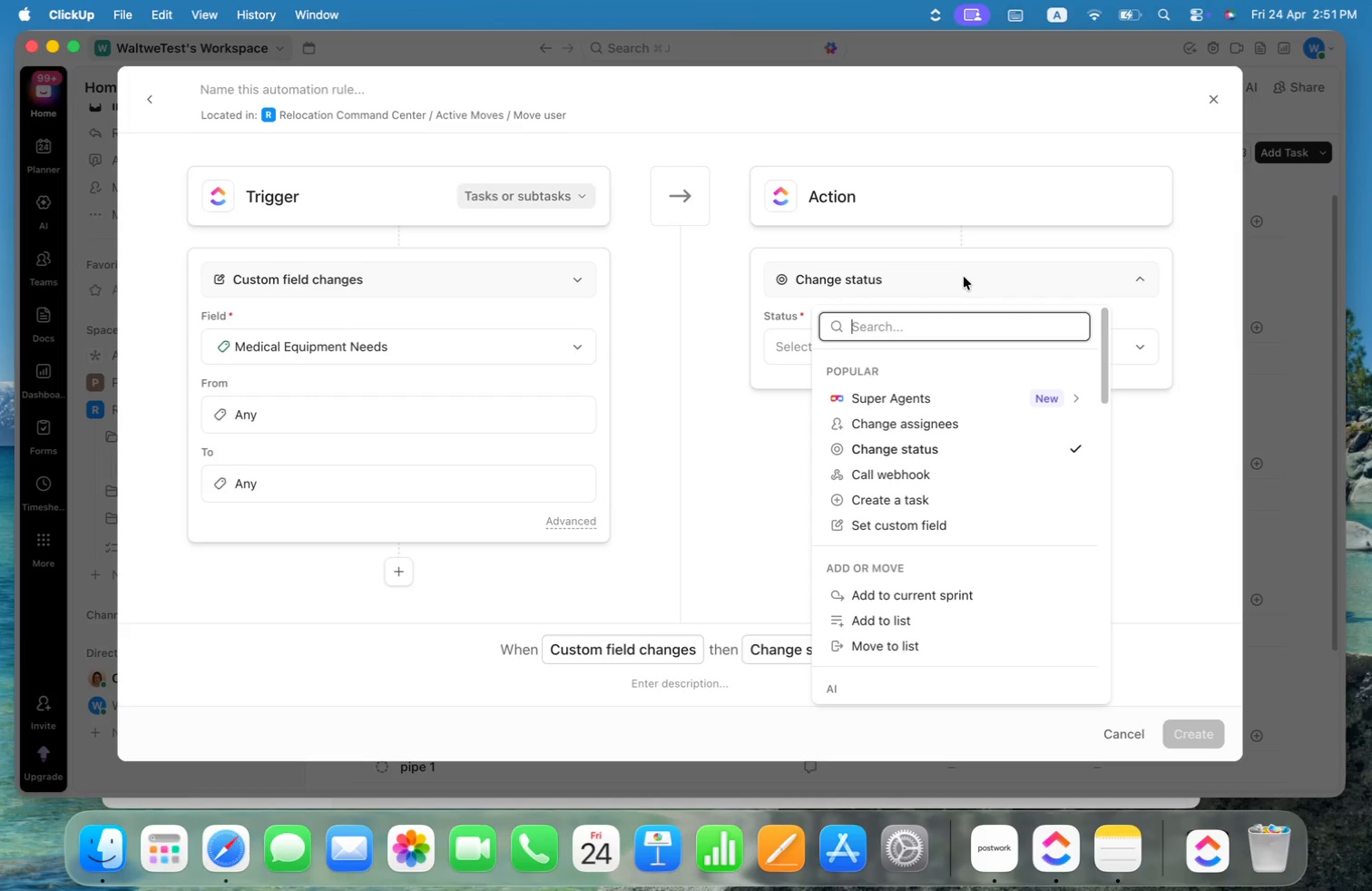 
type(crea)
 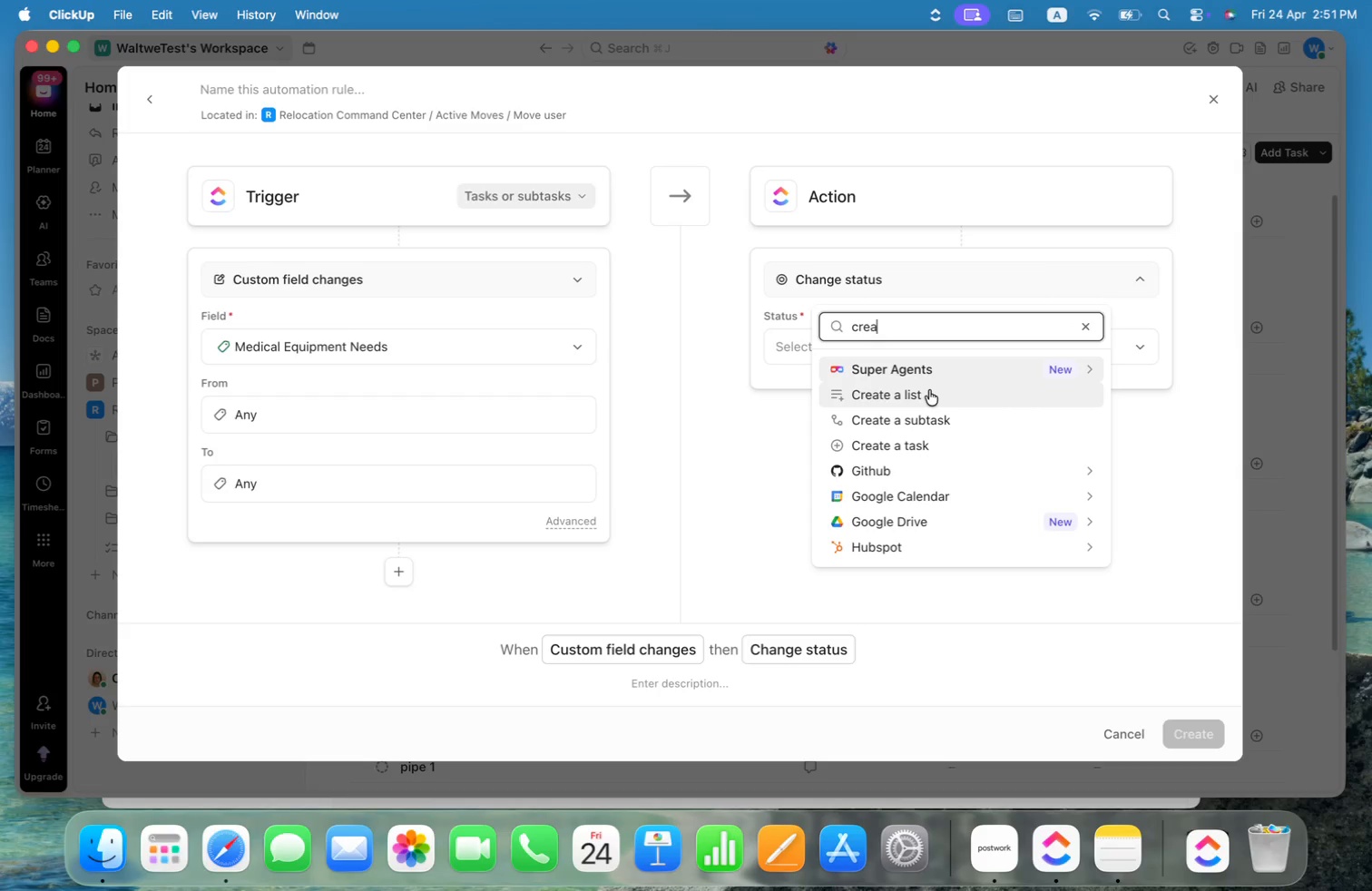 
left_click([929, 390])
 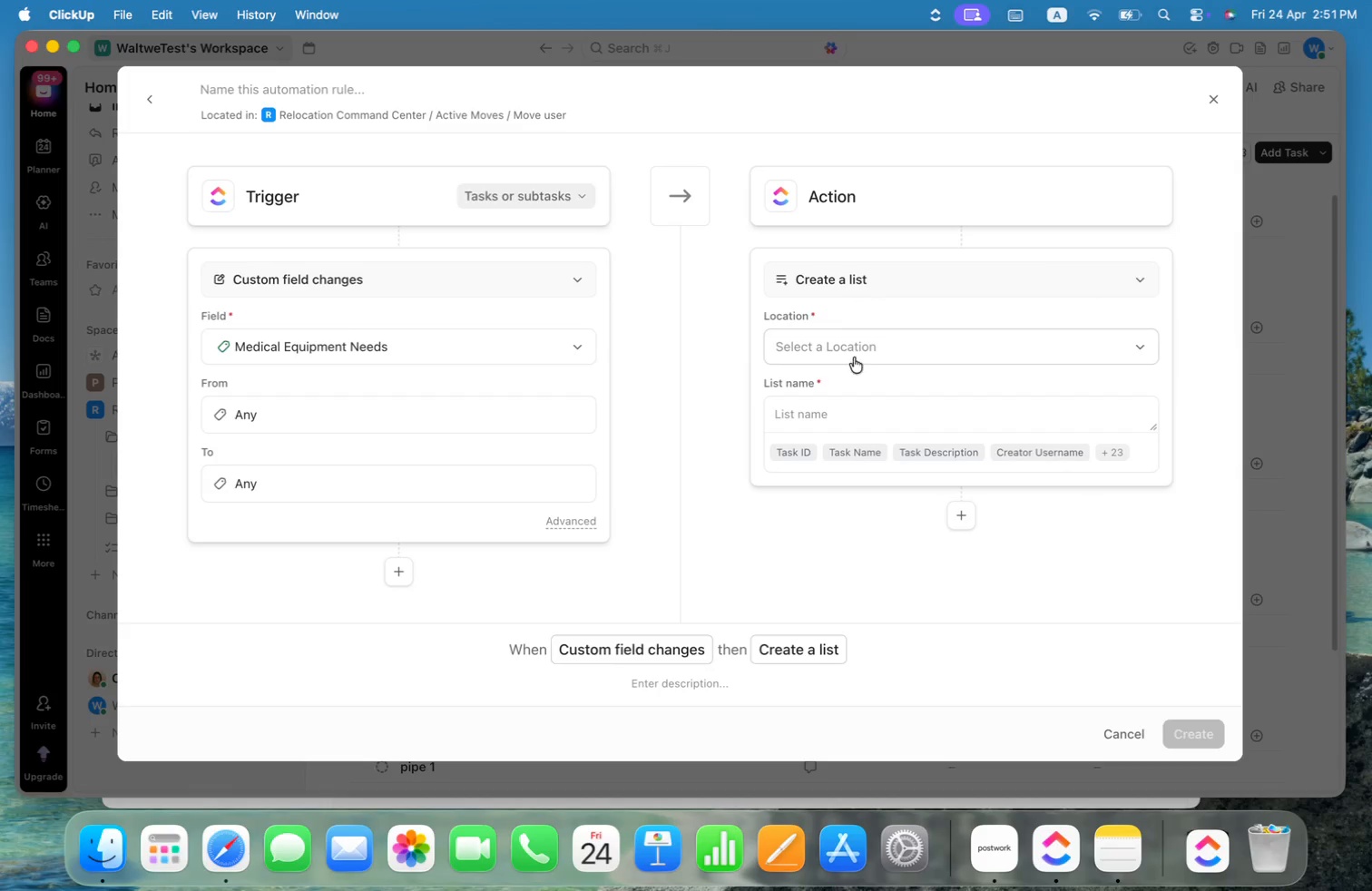 
left_click([930, 343])
 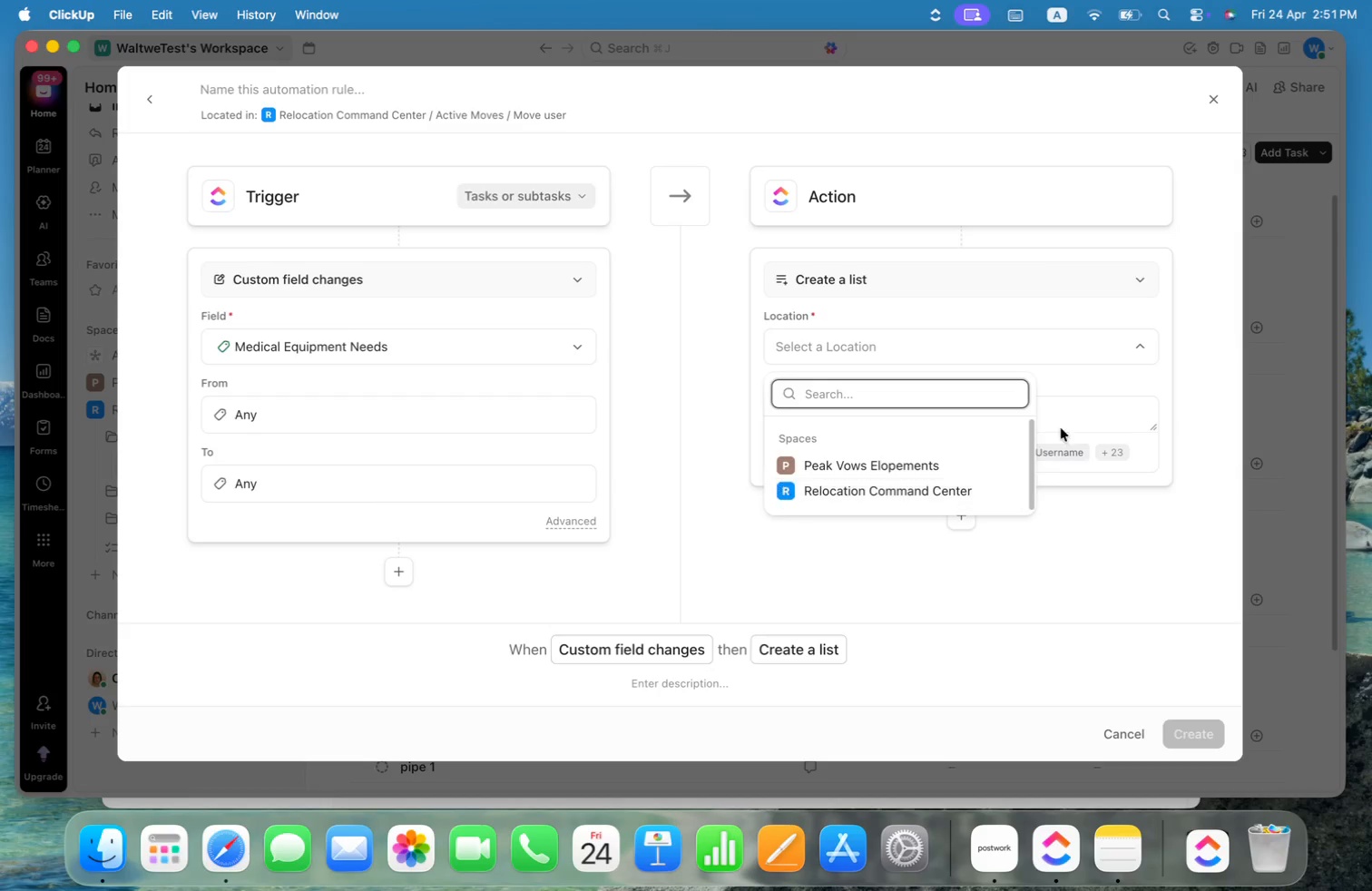 
left_click([1108, 379])
 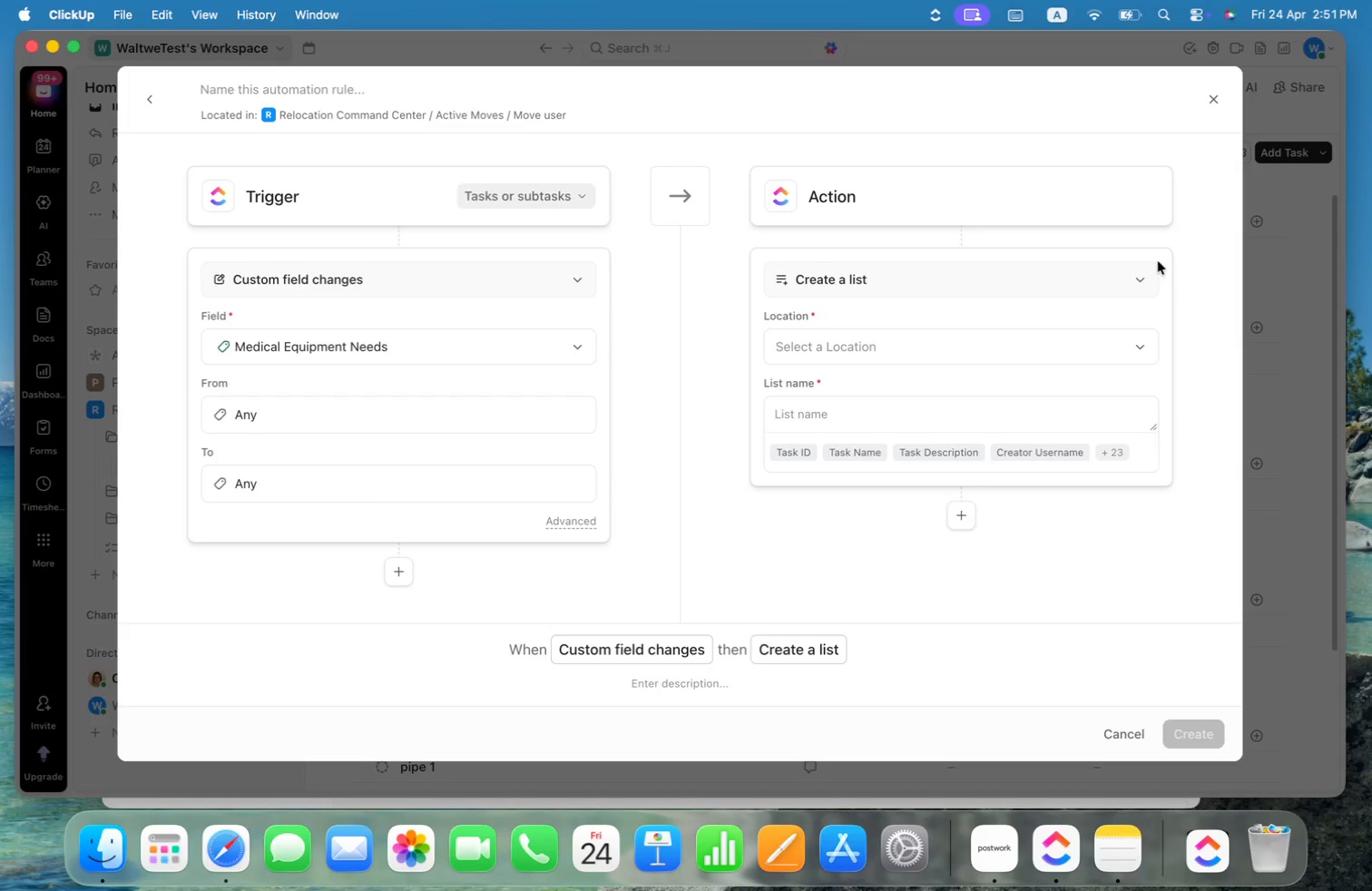 
left_click([1143, 271])
 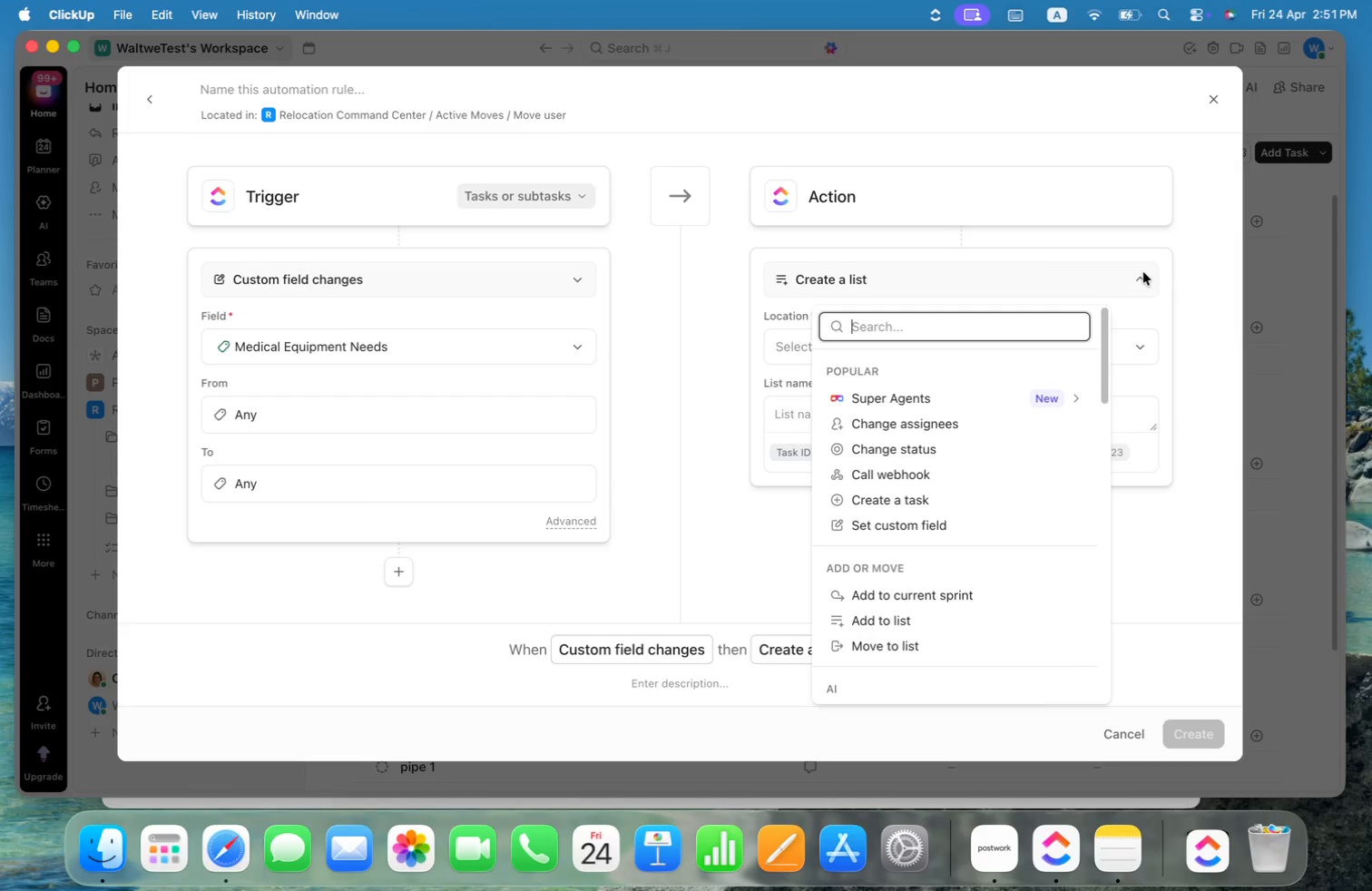 
type(c)
key(Backspace)
key(Backspace)
key(Backspace)
type(sub)
 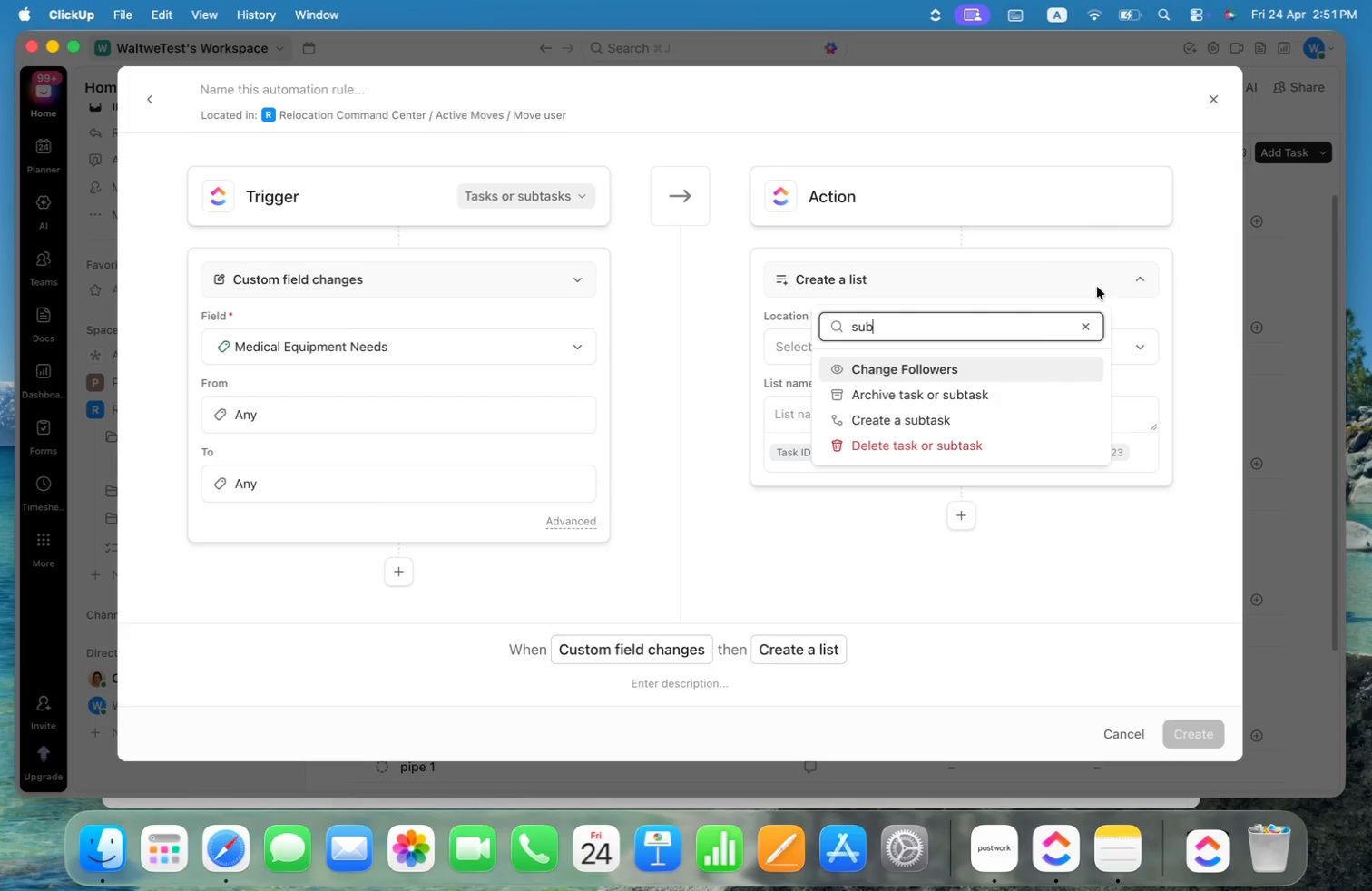 
left_click([945, 416])
 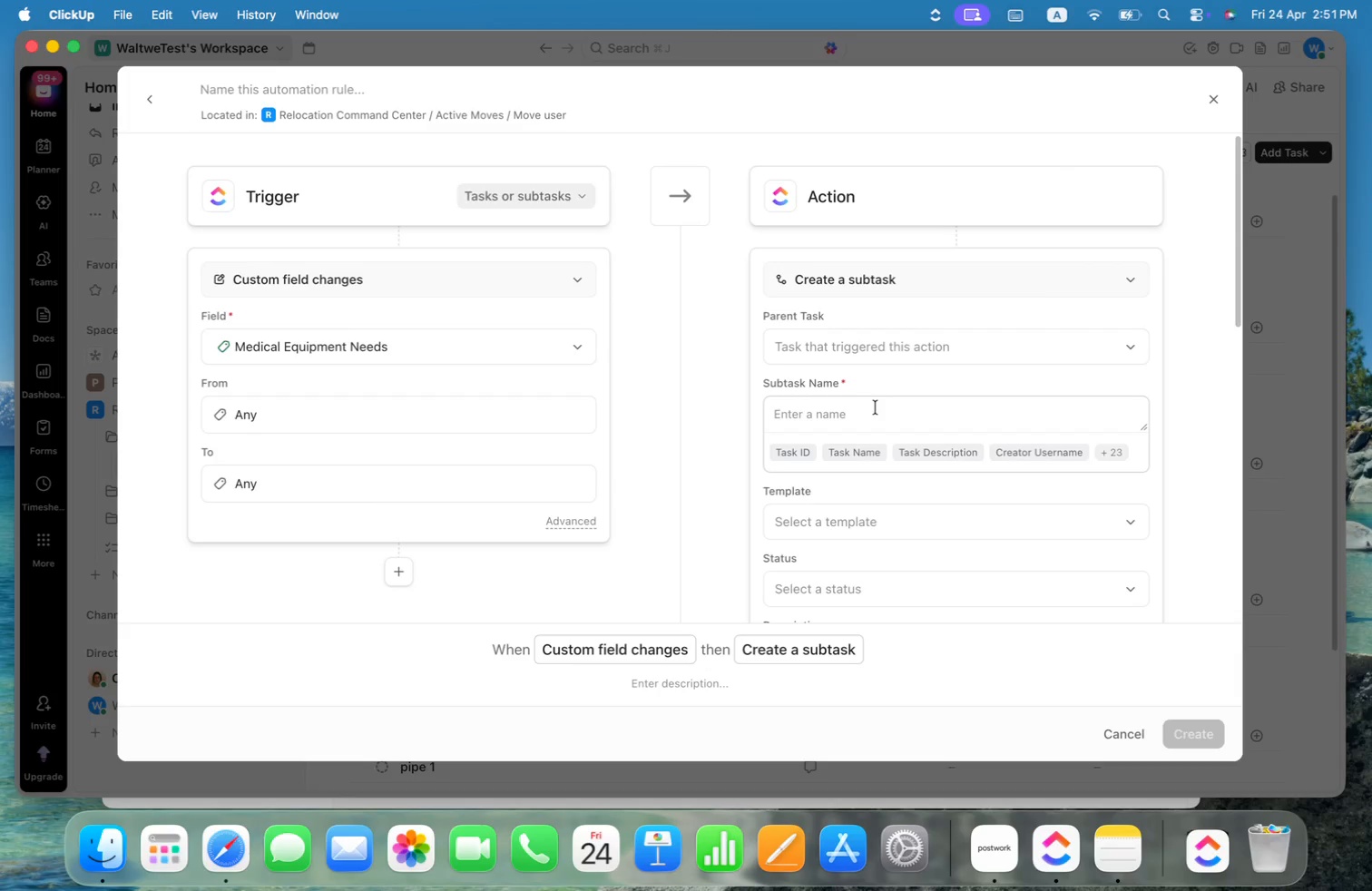 
left_click([801, 454])
 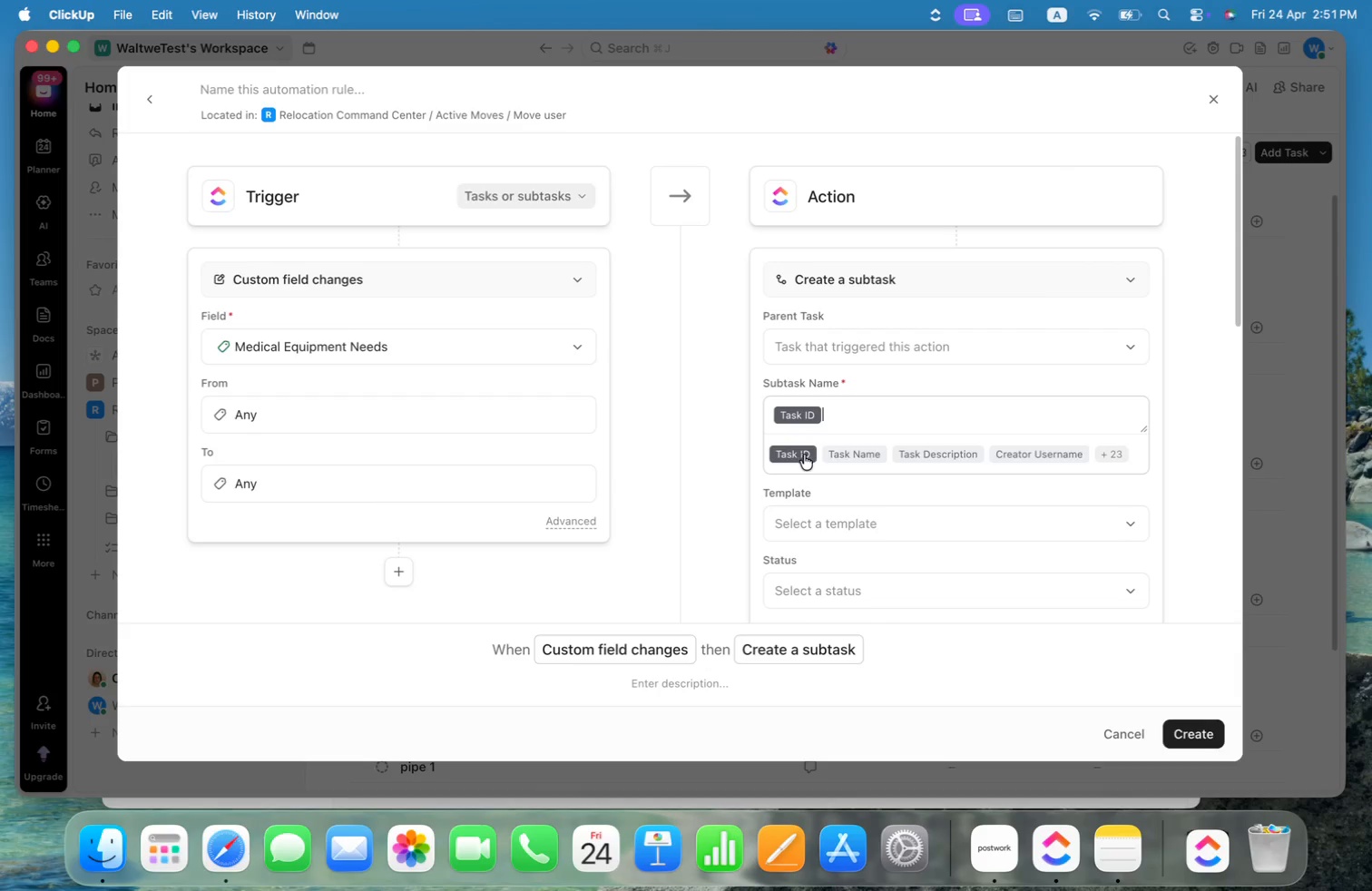 
scroll: coordinate [964, 406], scroll_direction: down, amount: 7.0
 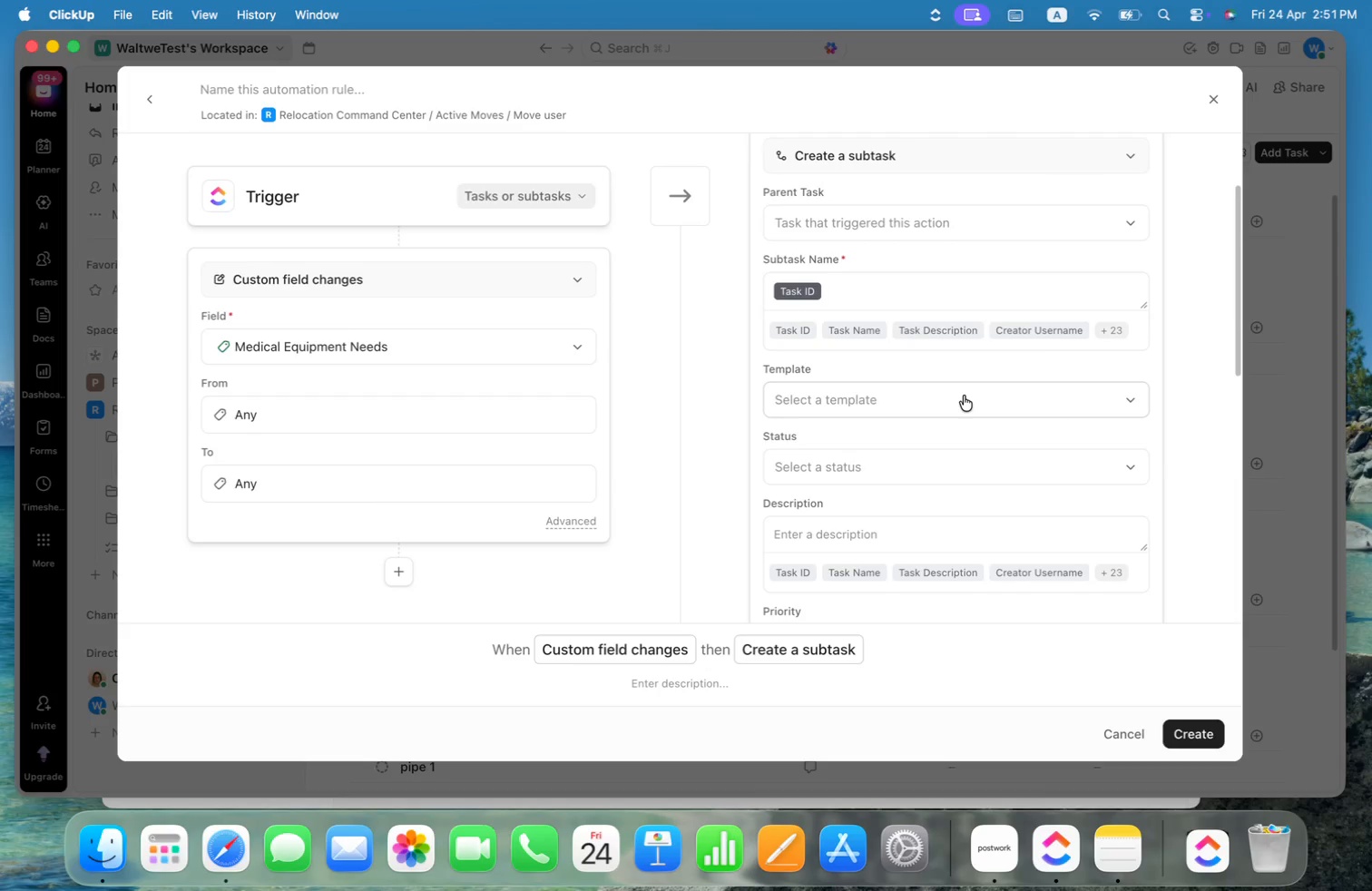 
left_click([964, 411])
 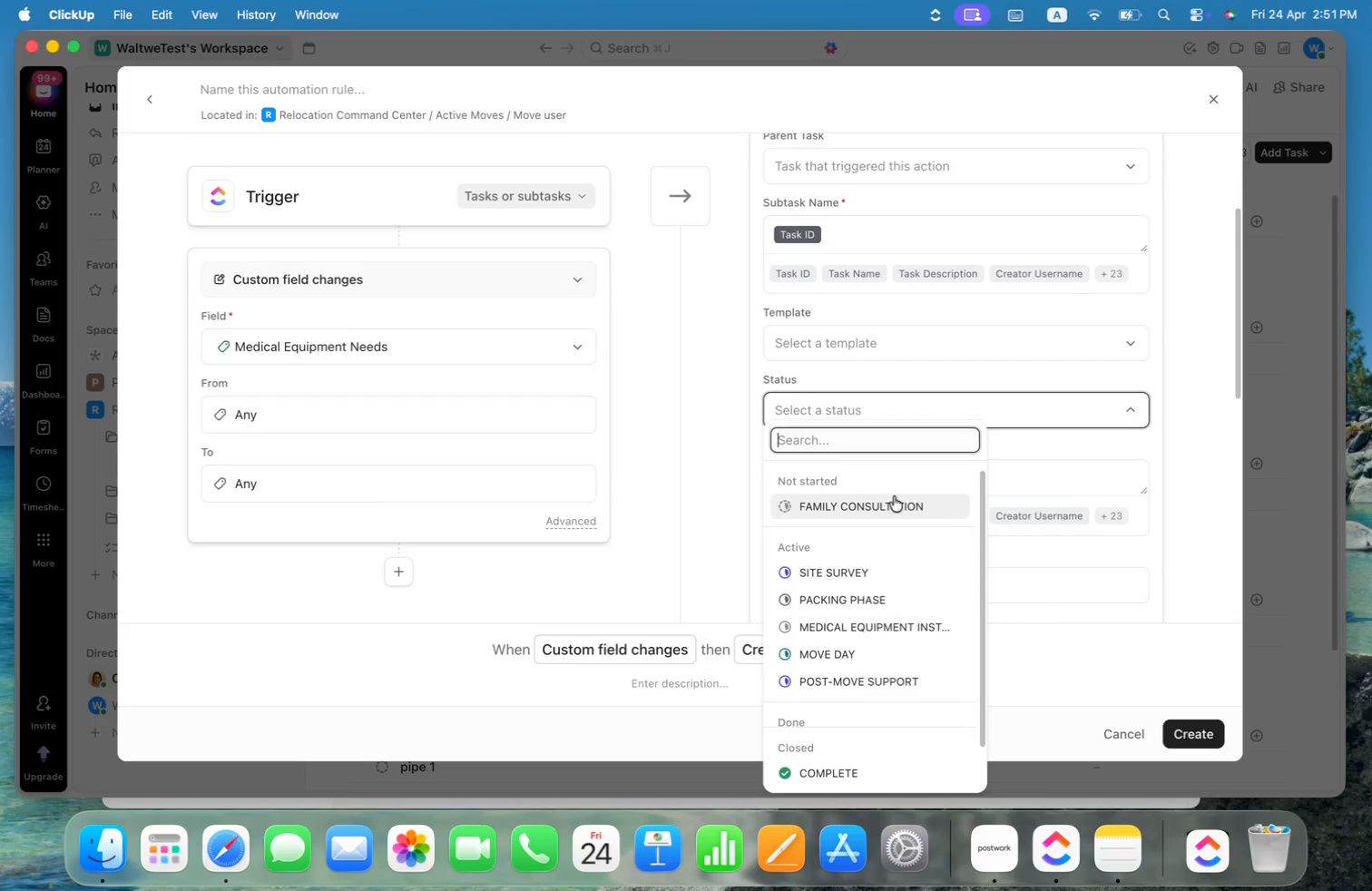 
scroll: coordinate [1015, 377], scroll_direction: down, amount: 16.0
 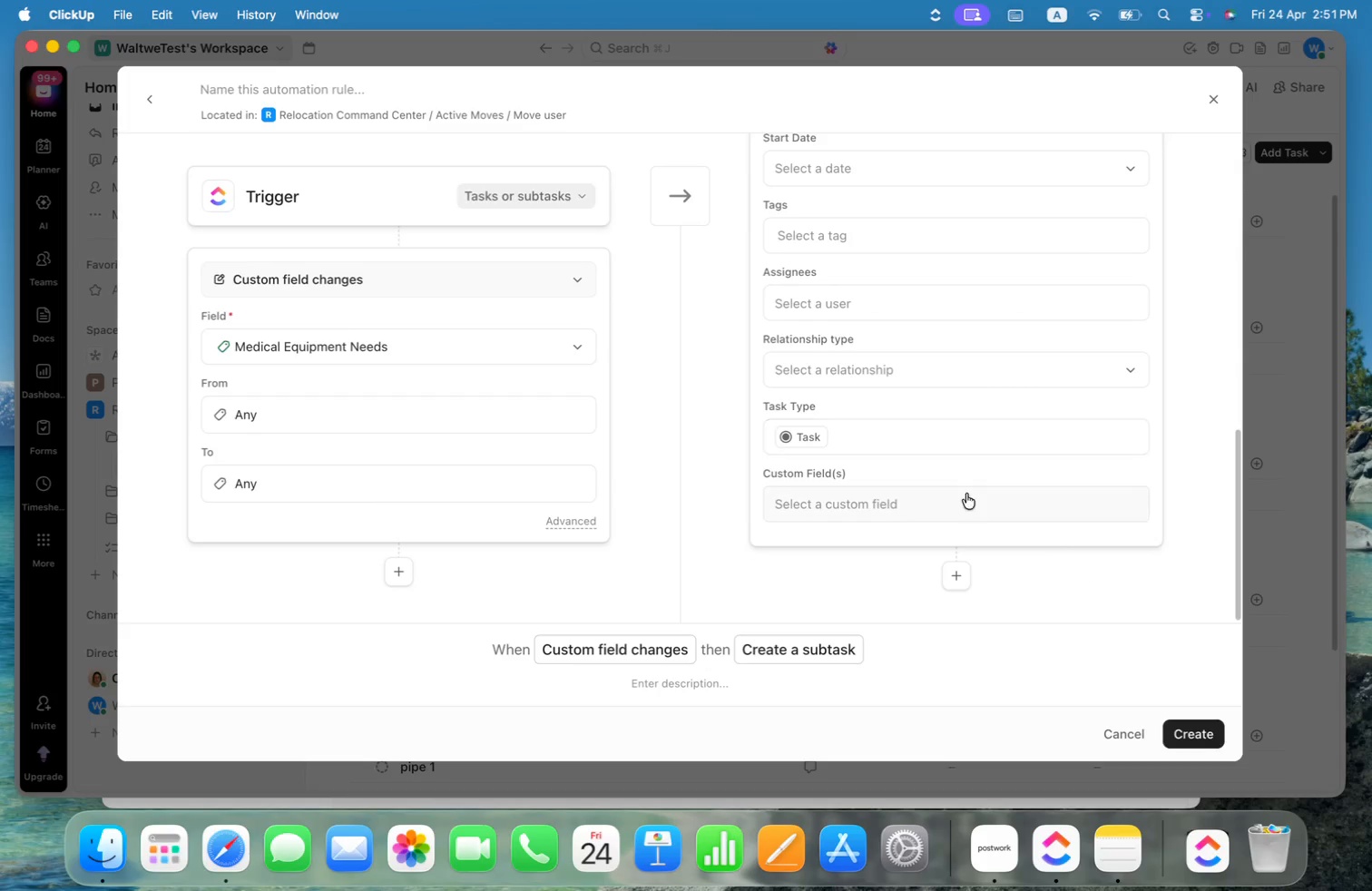 
left_click([947, 509])
 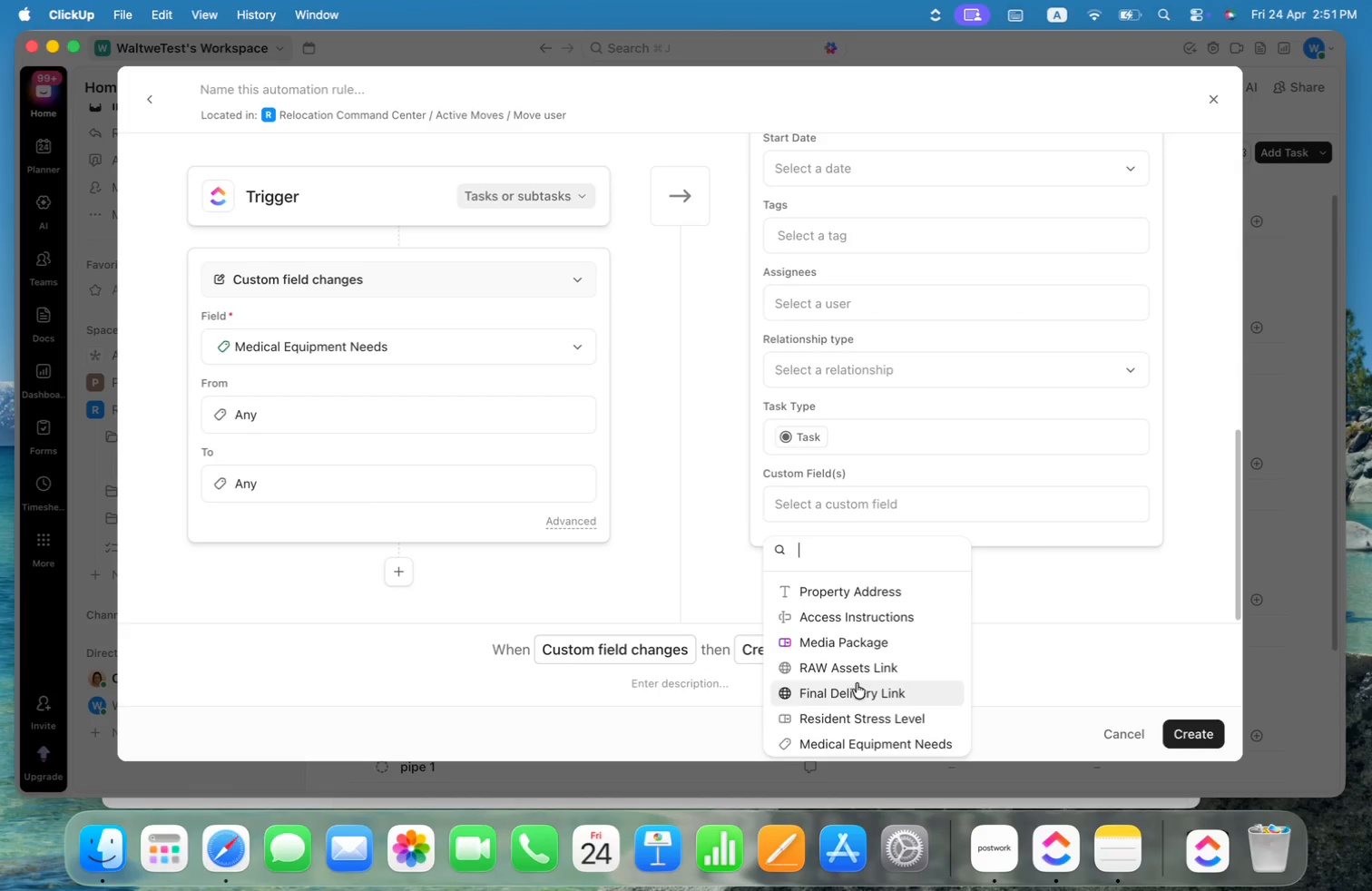 
scroll: coordinate [942, 515], scroll_direction: down, amount: 7.0
 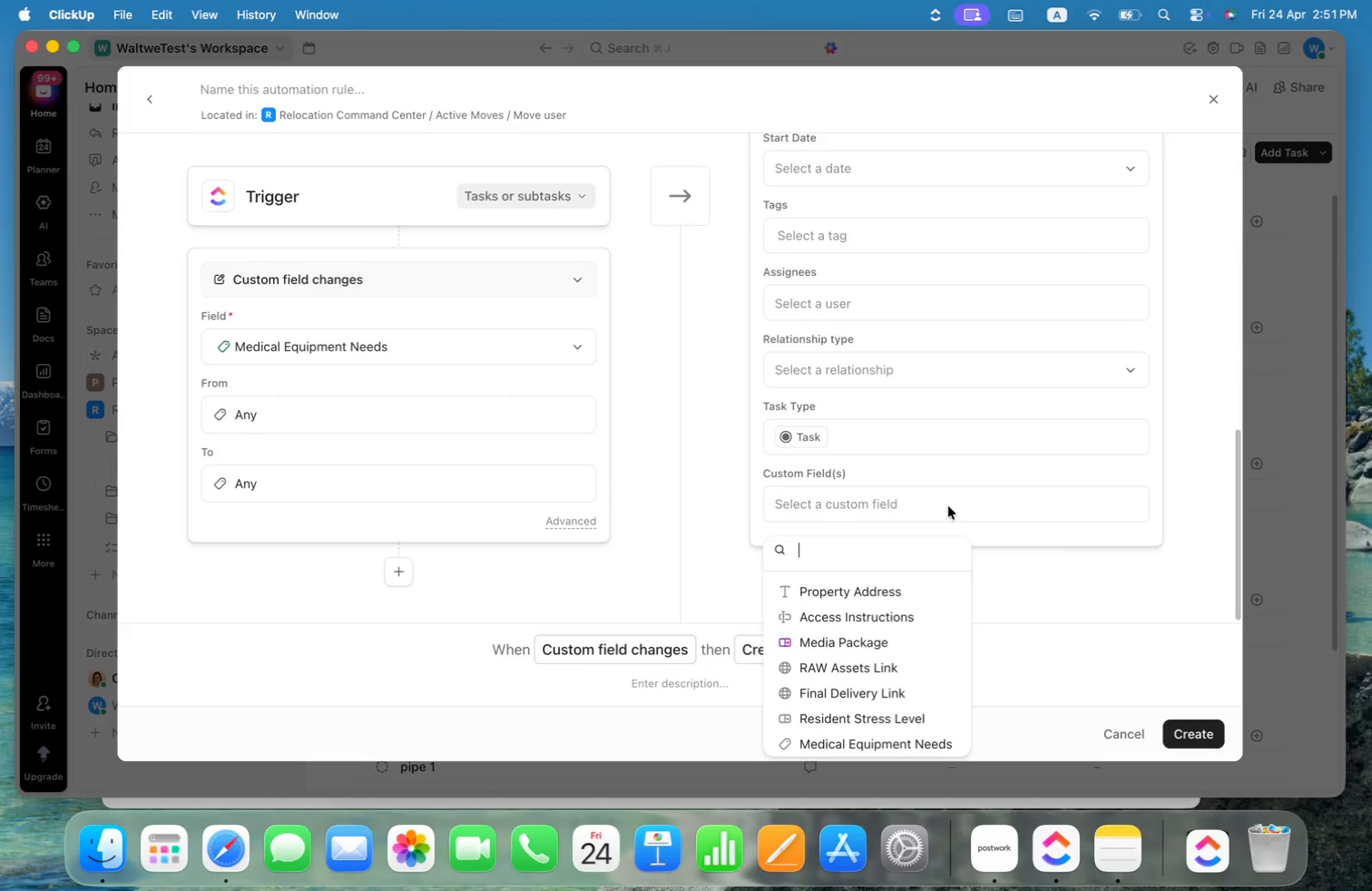 
left_click([886, 738])
 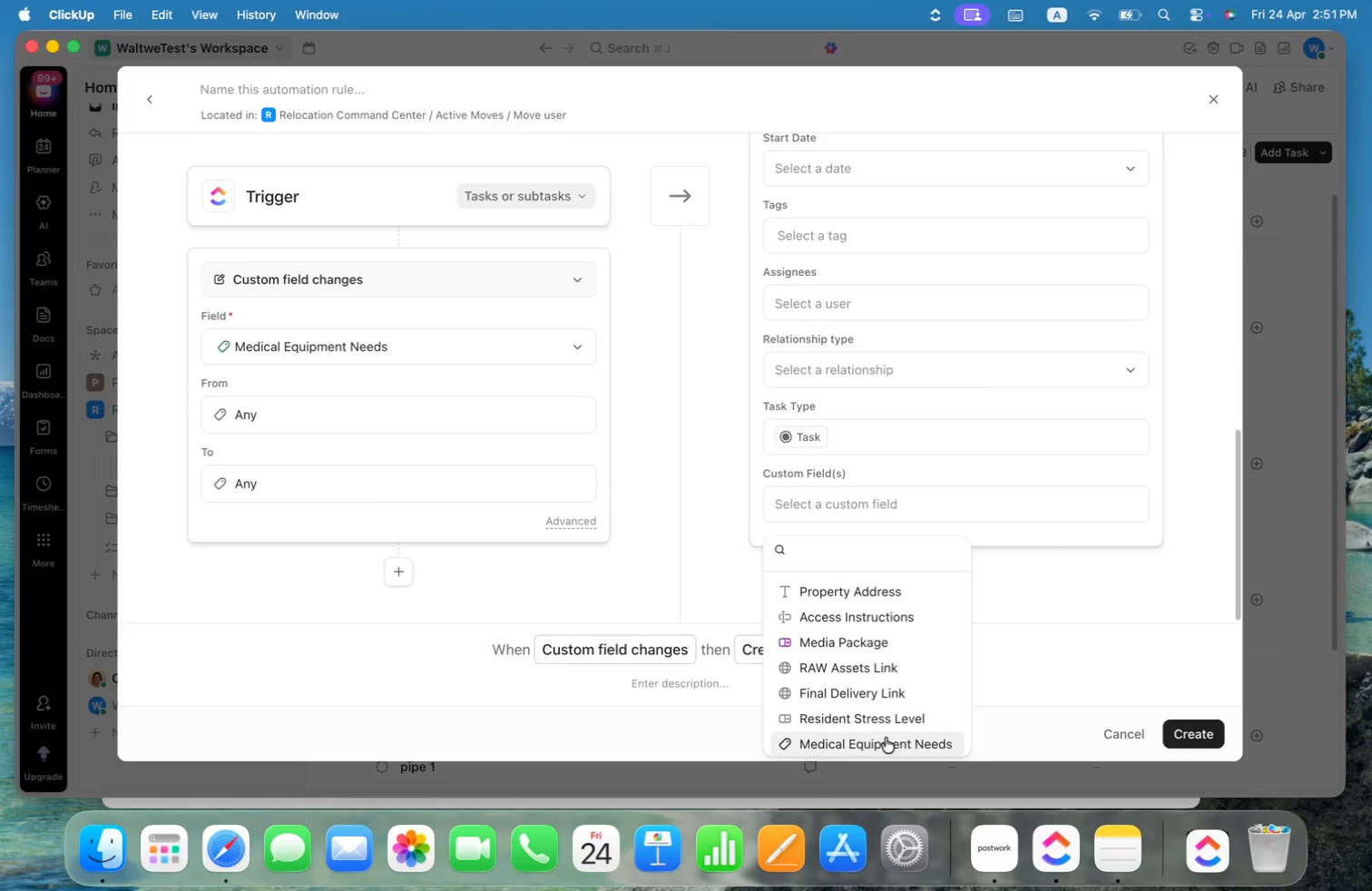 
scroll: coordinate [1029, 513], scroll_direction: down, amount: 10.0
 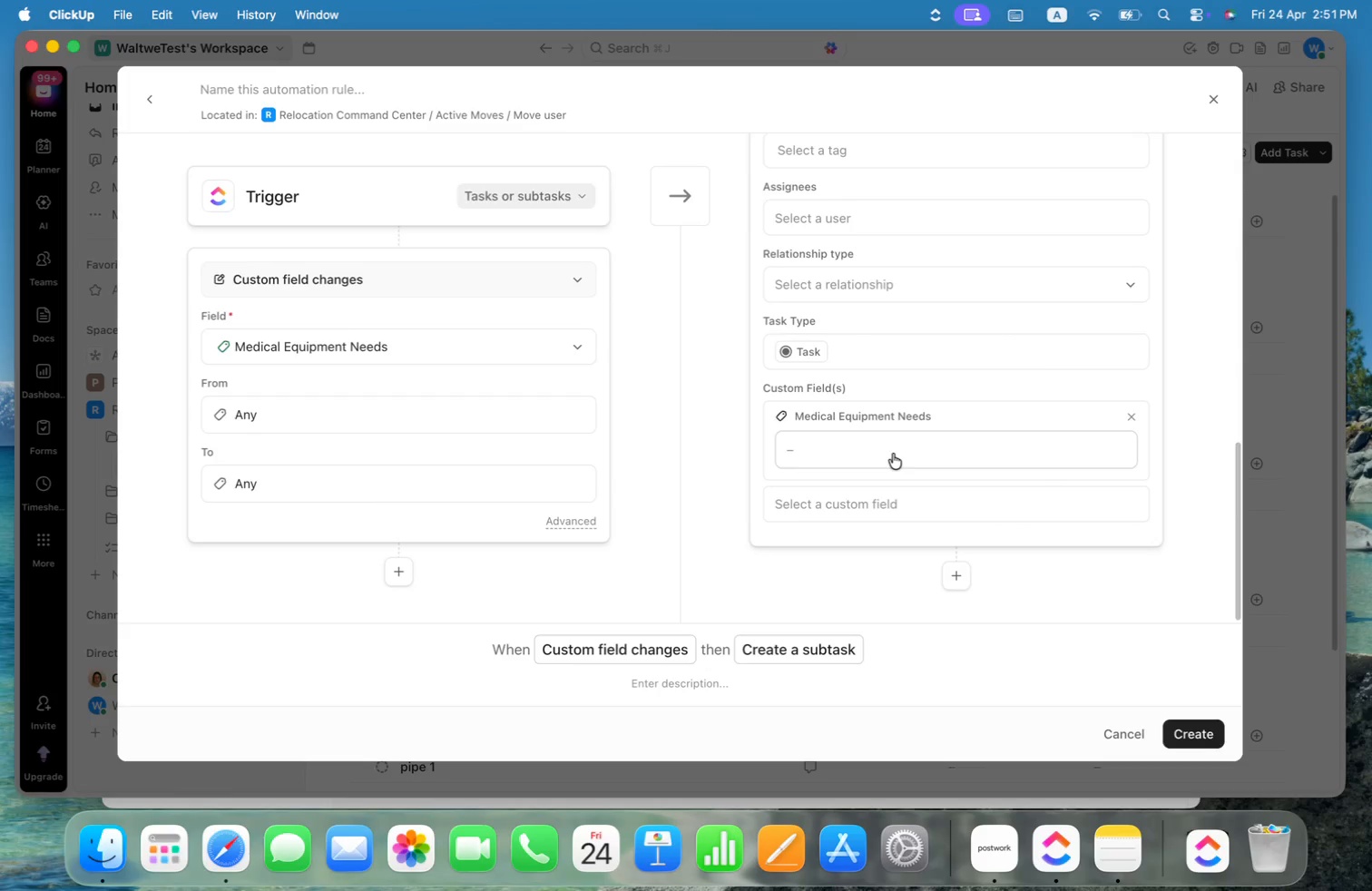 
mouse_move([903, 481])
 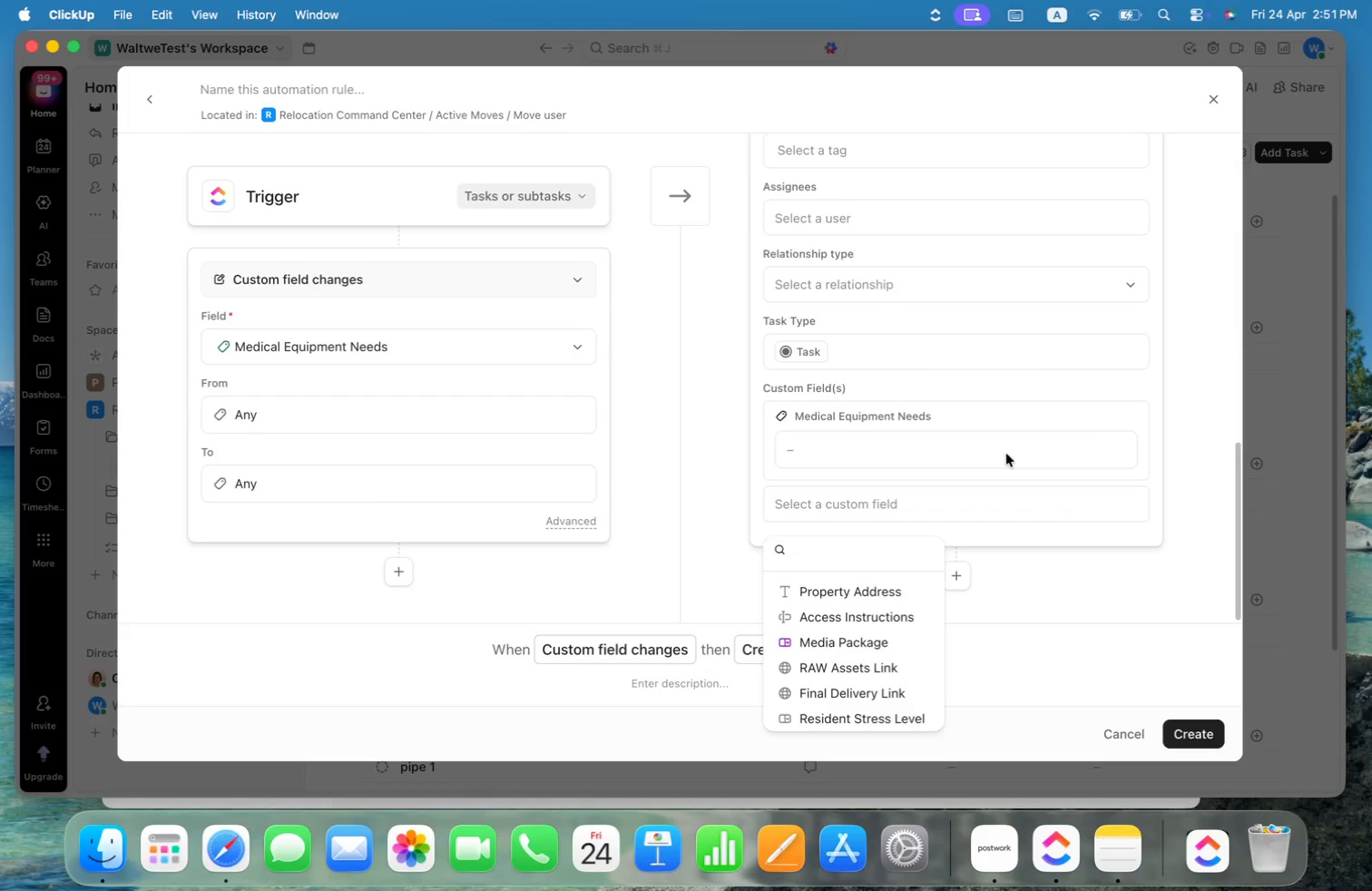 
left_click([1150, 380])
 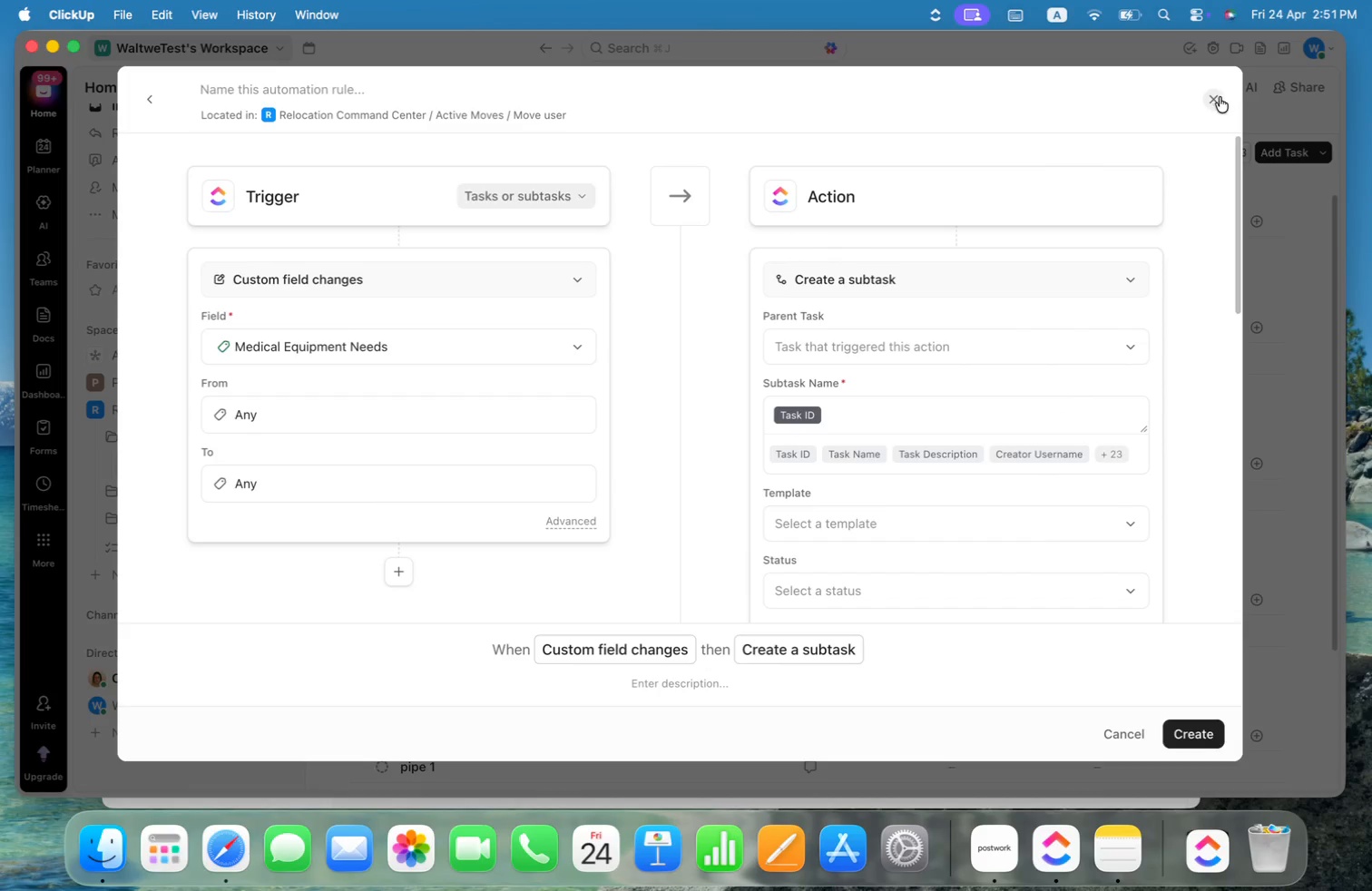 
scroll: coordinate [1106, 403], scroll_direction: up, amount: 10.0
 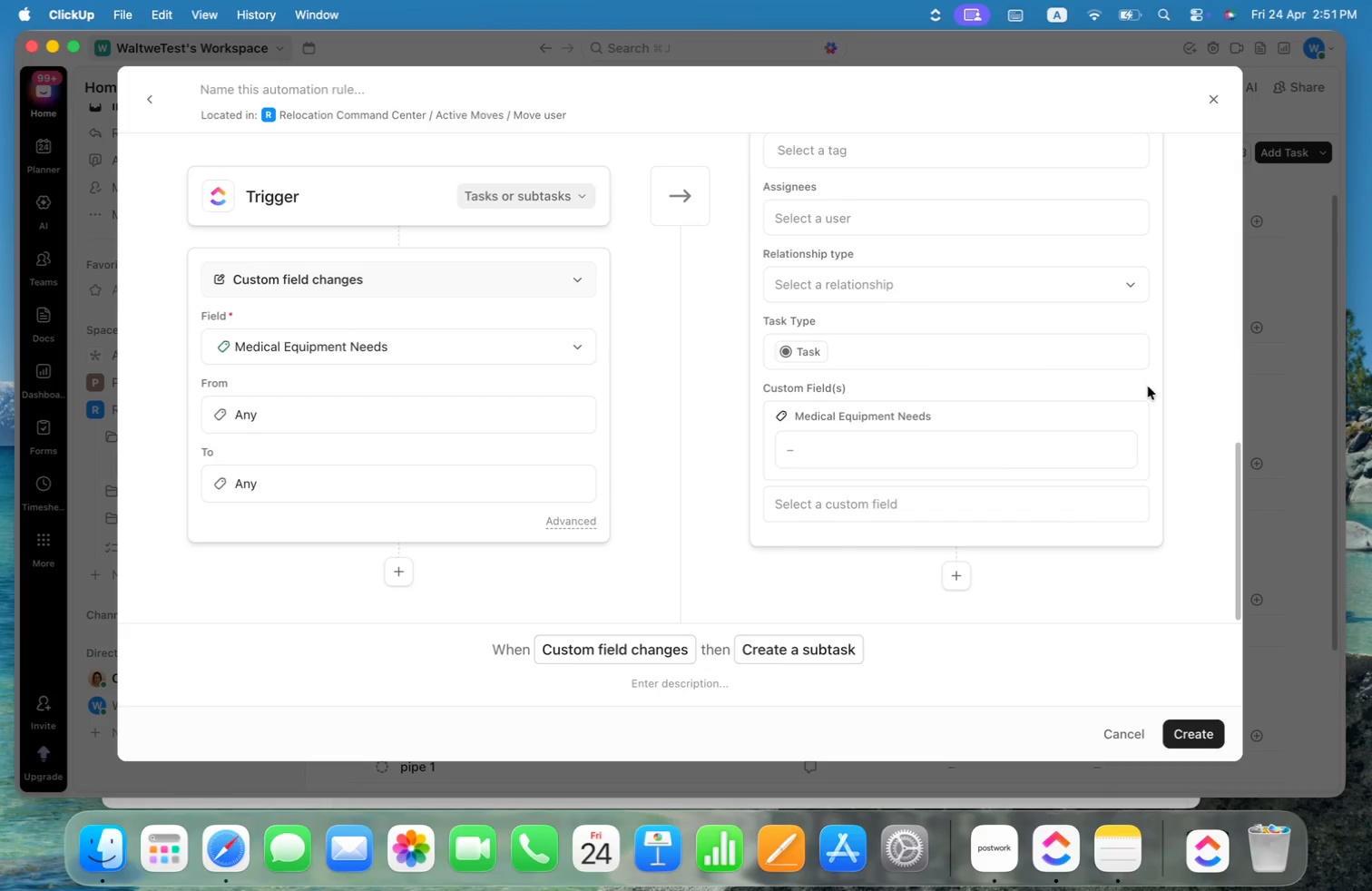 
scroll: coordinate [1145, 344], scroll_direction: down, amount: 5.0
 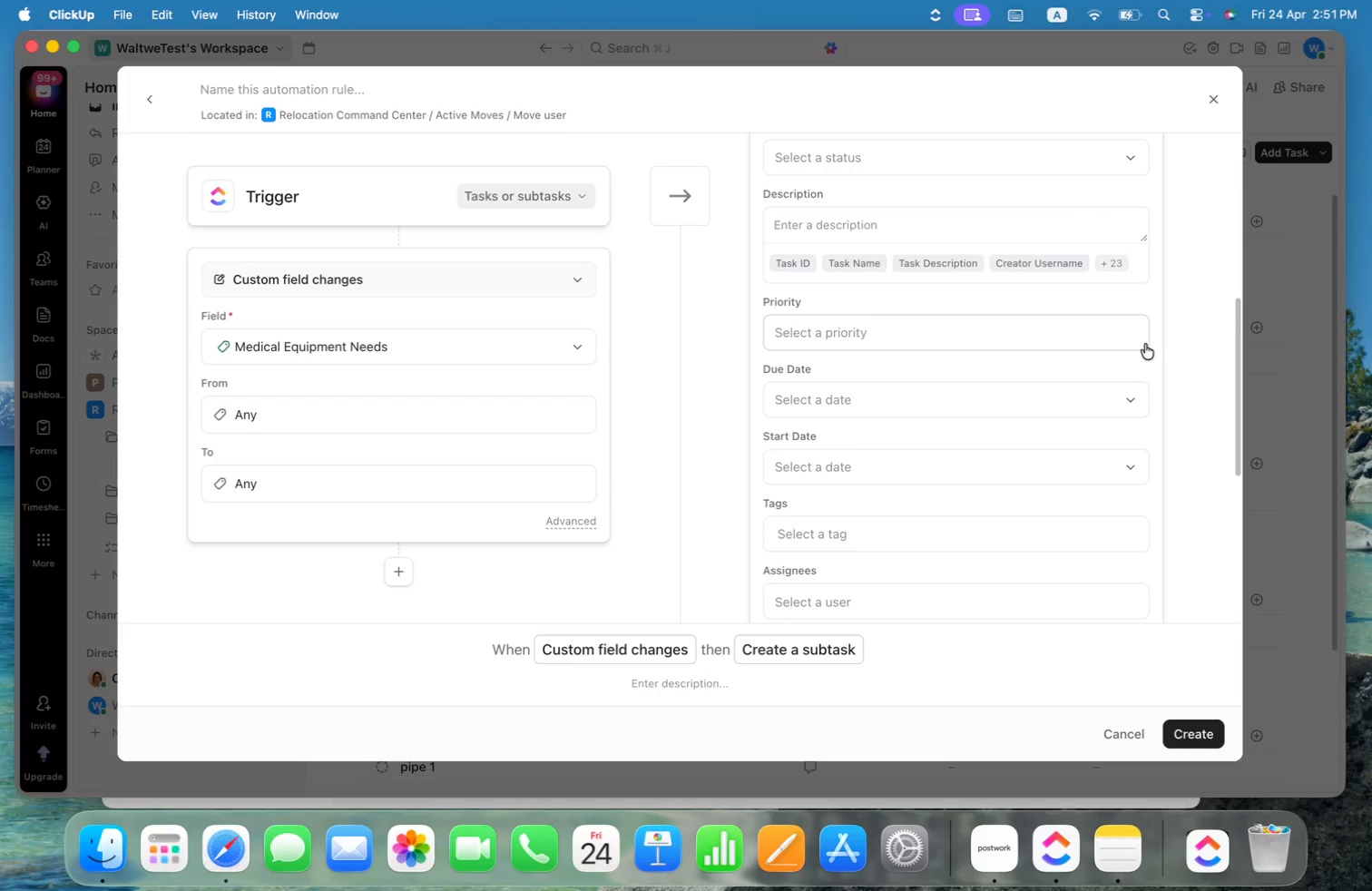 
scroll: coordinate [1207, 293], scroll_direction: up, amount: 10.0